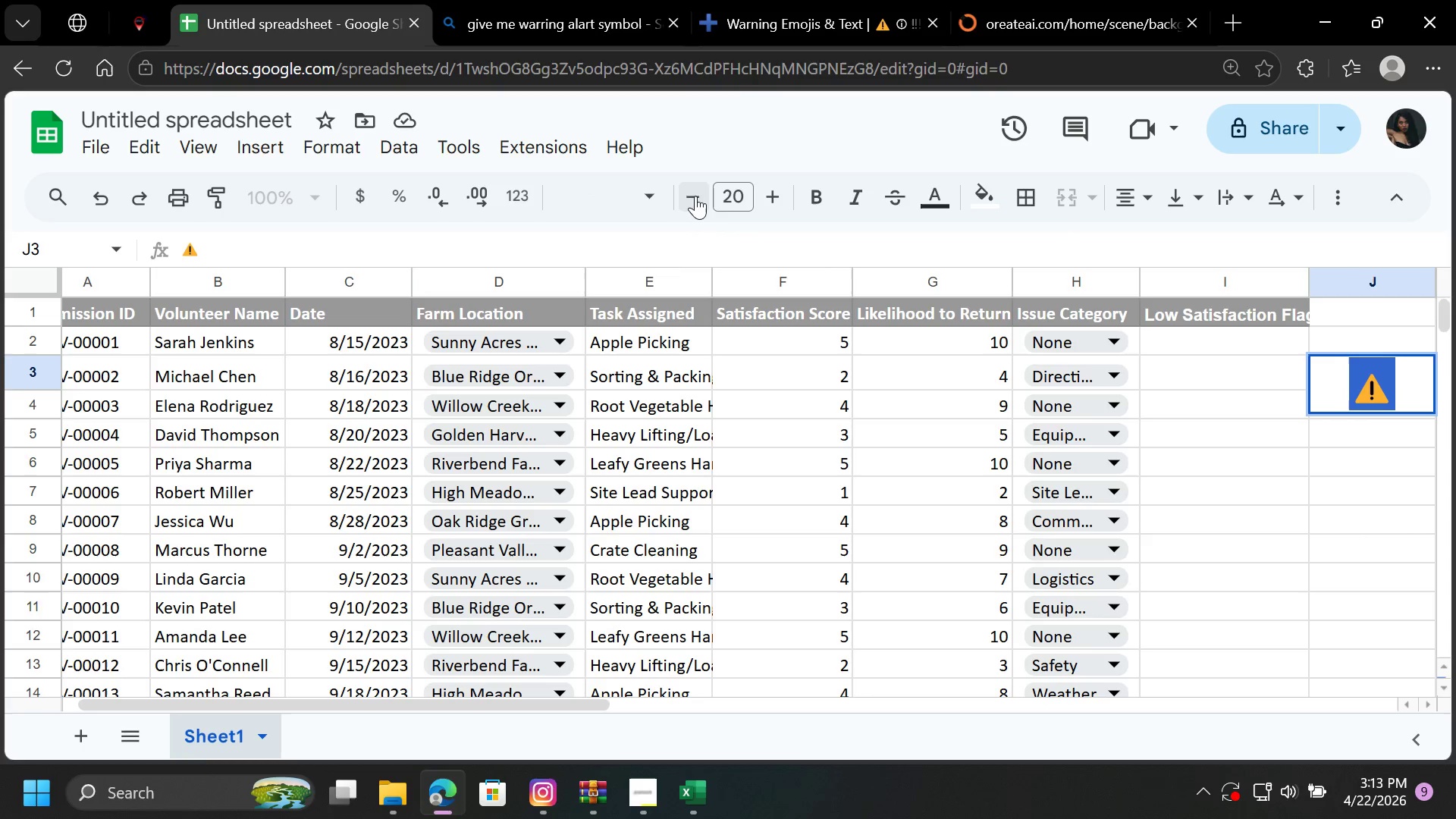 
triple_click([695, 196])
 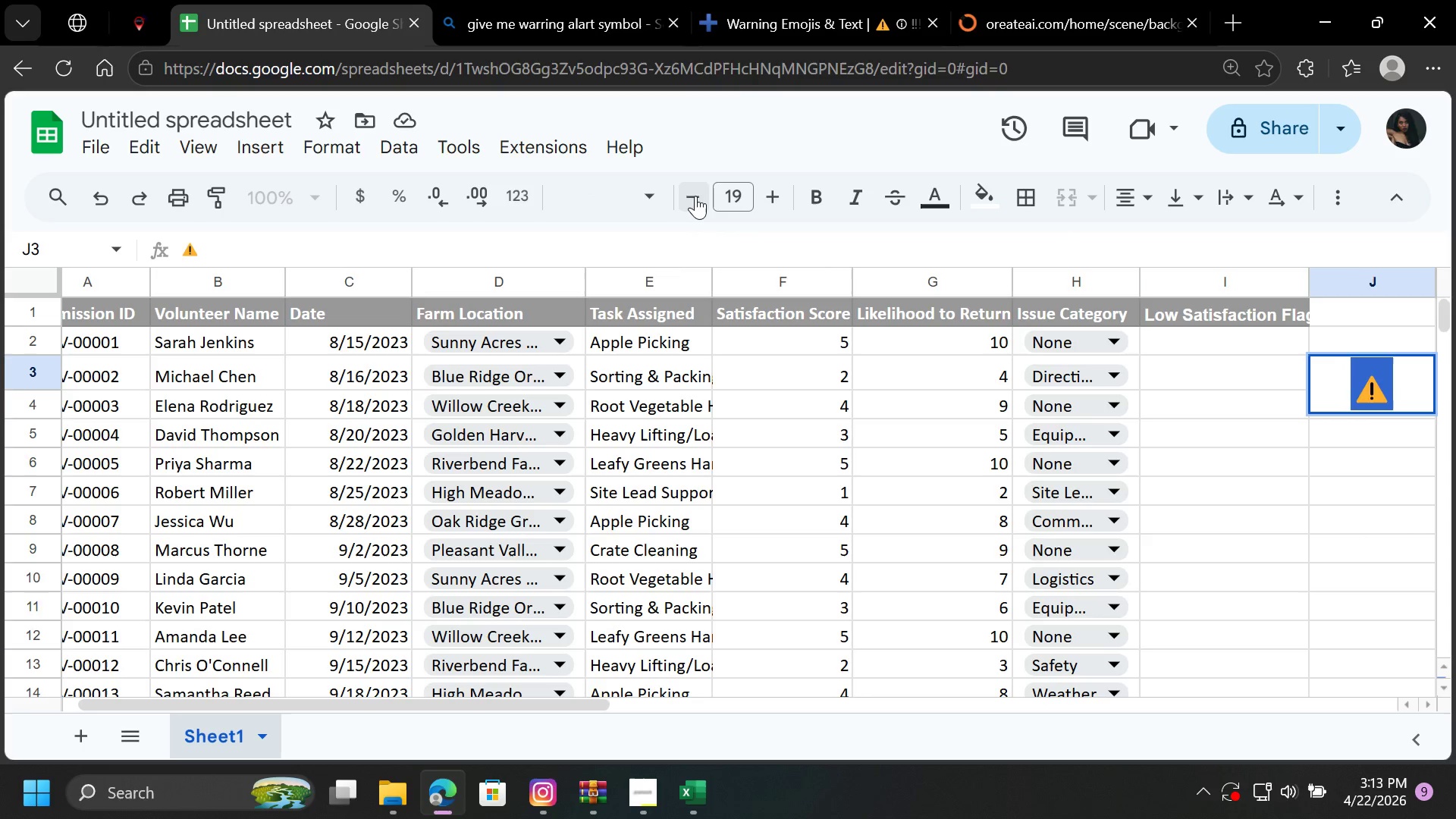 
triple_click([695, 196])
 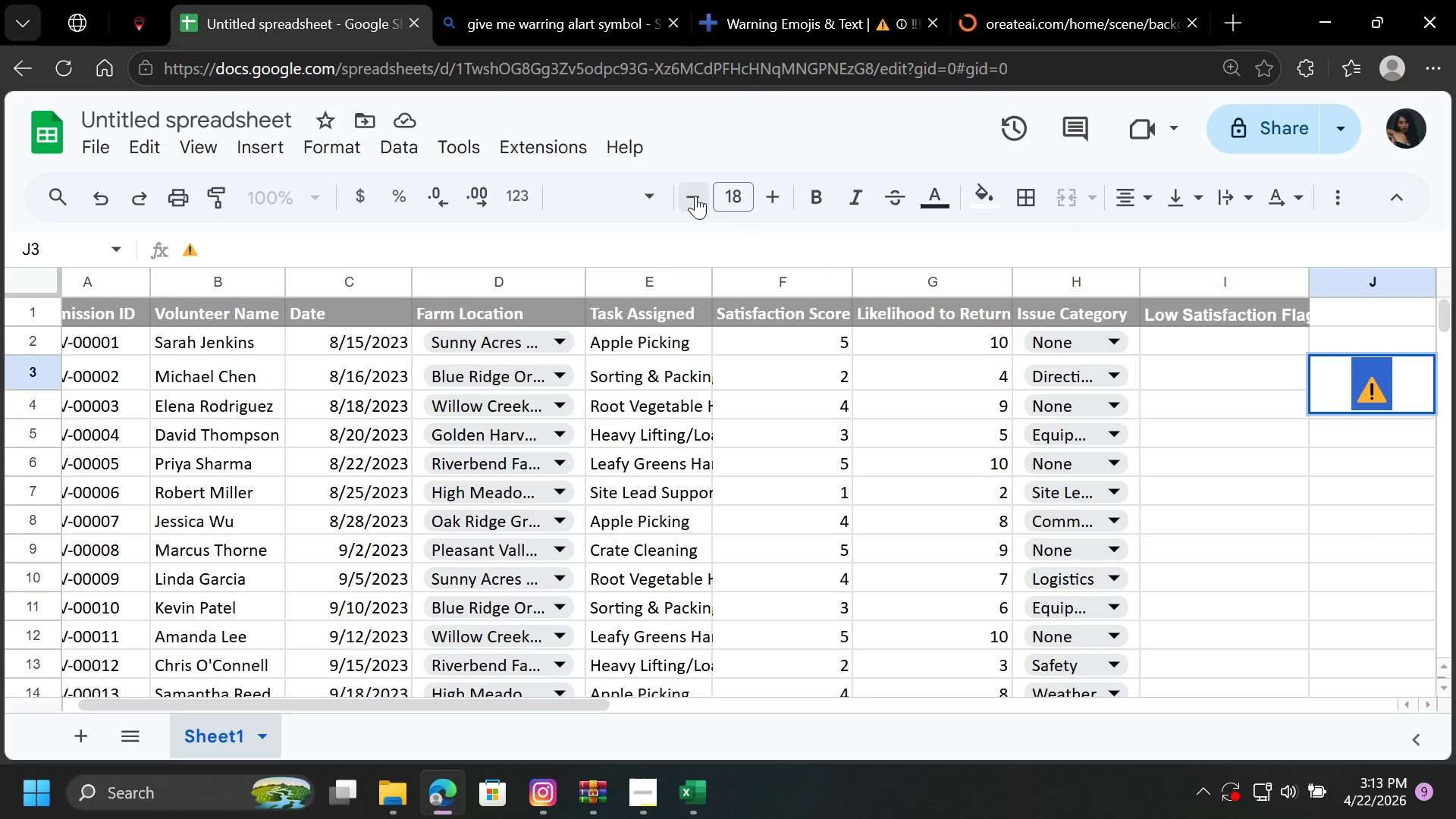 
triple_click([695, 196])
 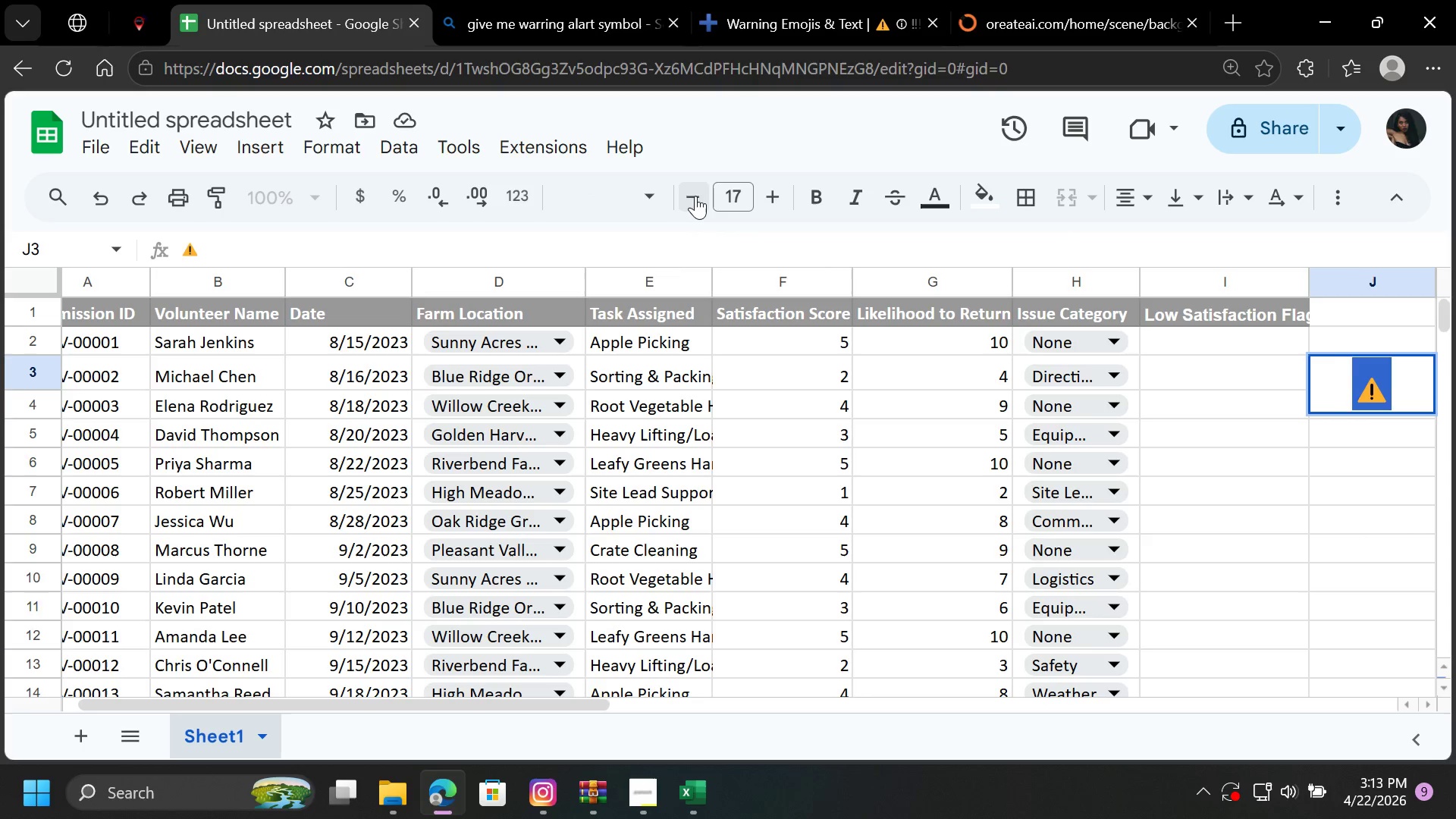 
triple_click([695, 196])
 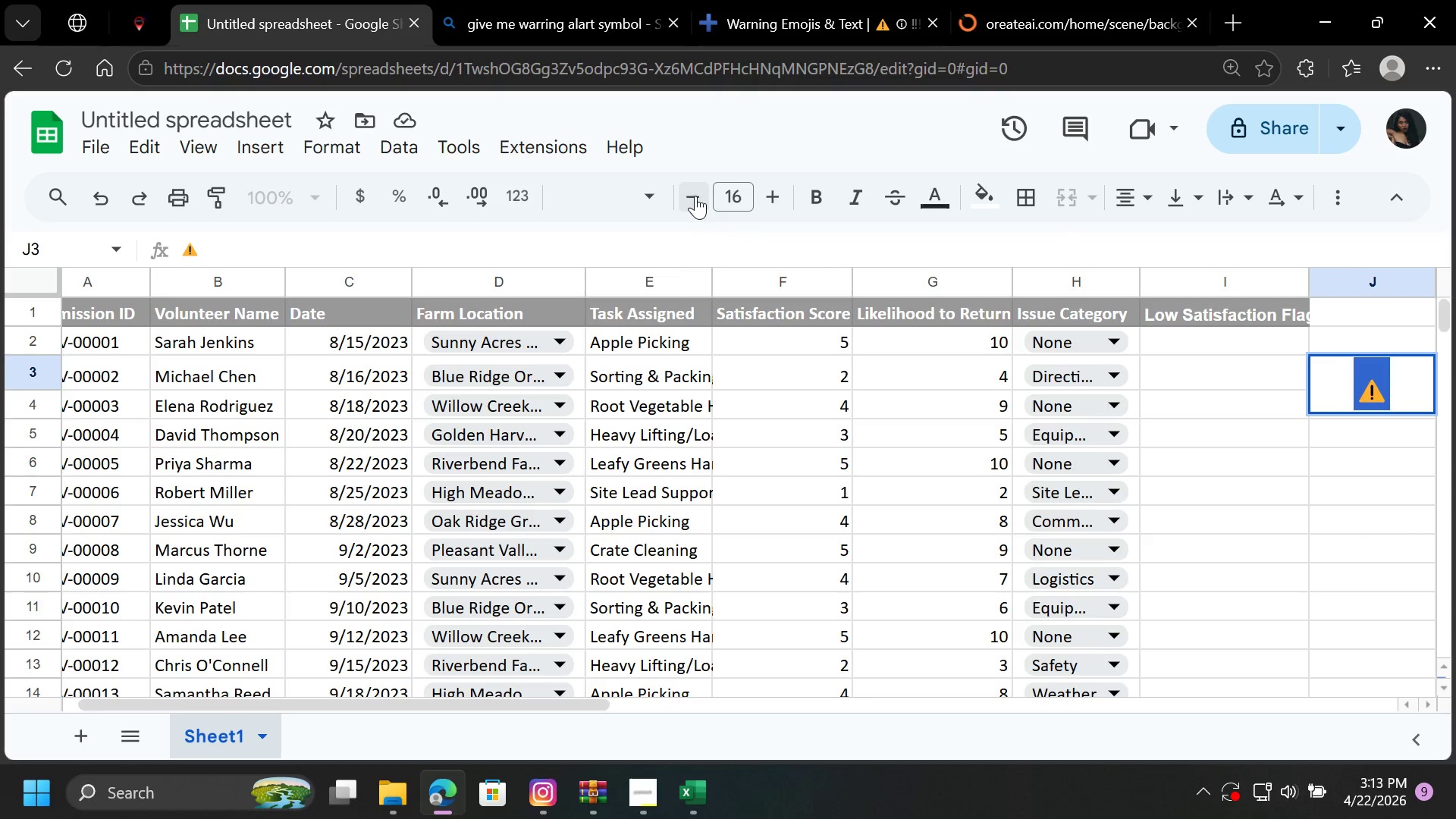 
triple_click([695, 196])
 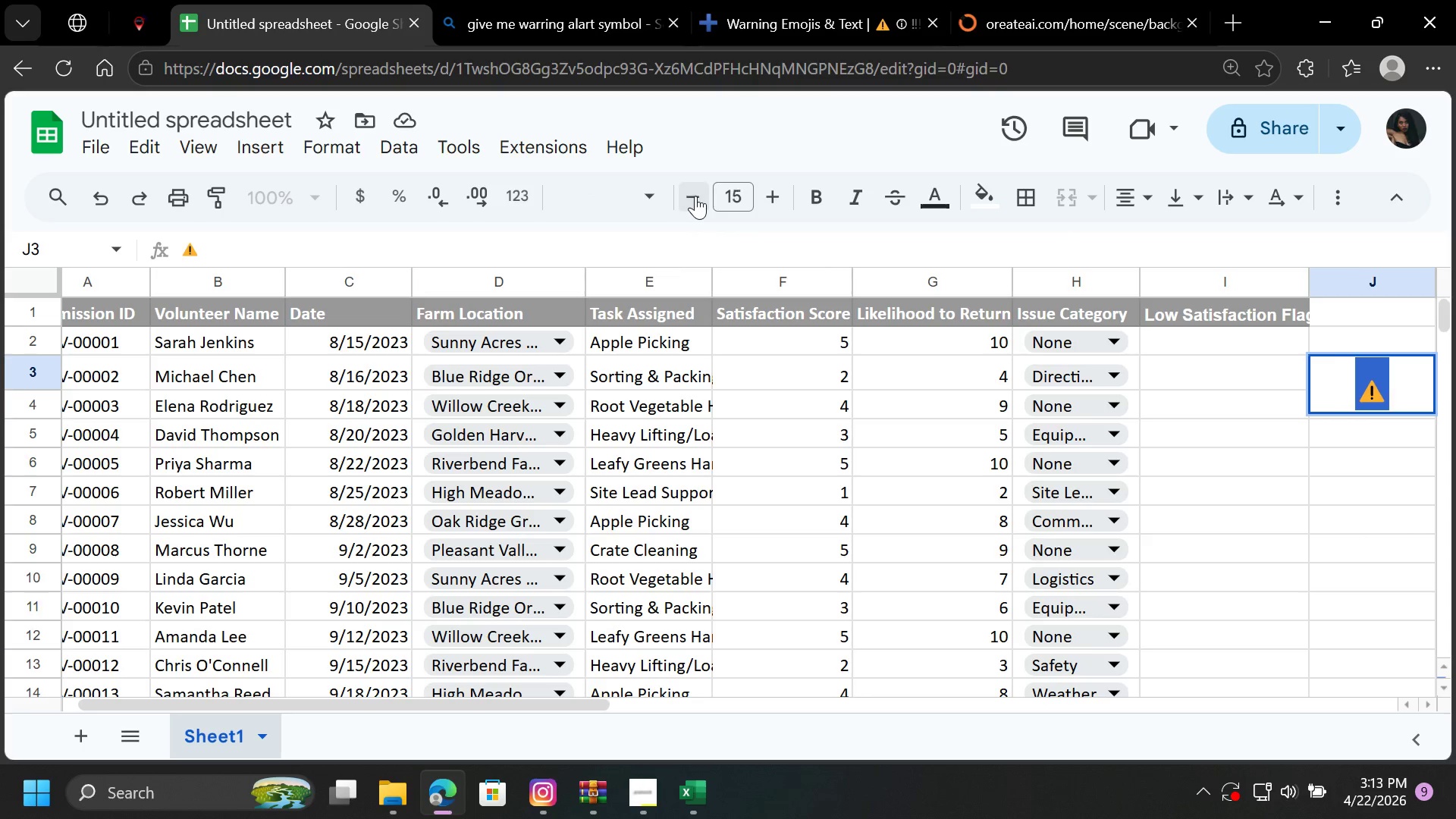 
triple_click([695, 196])
 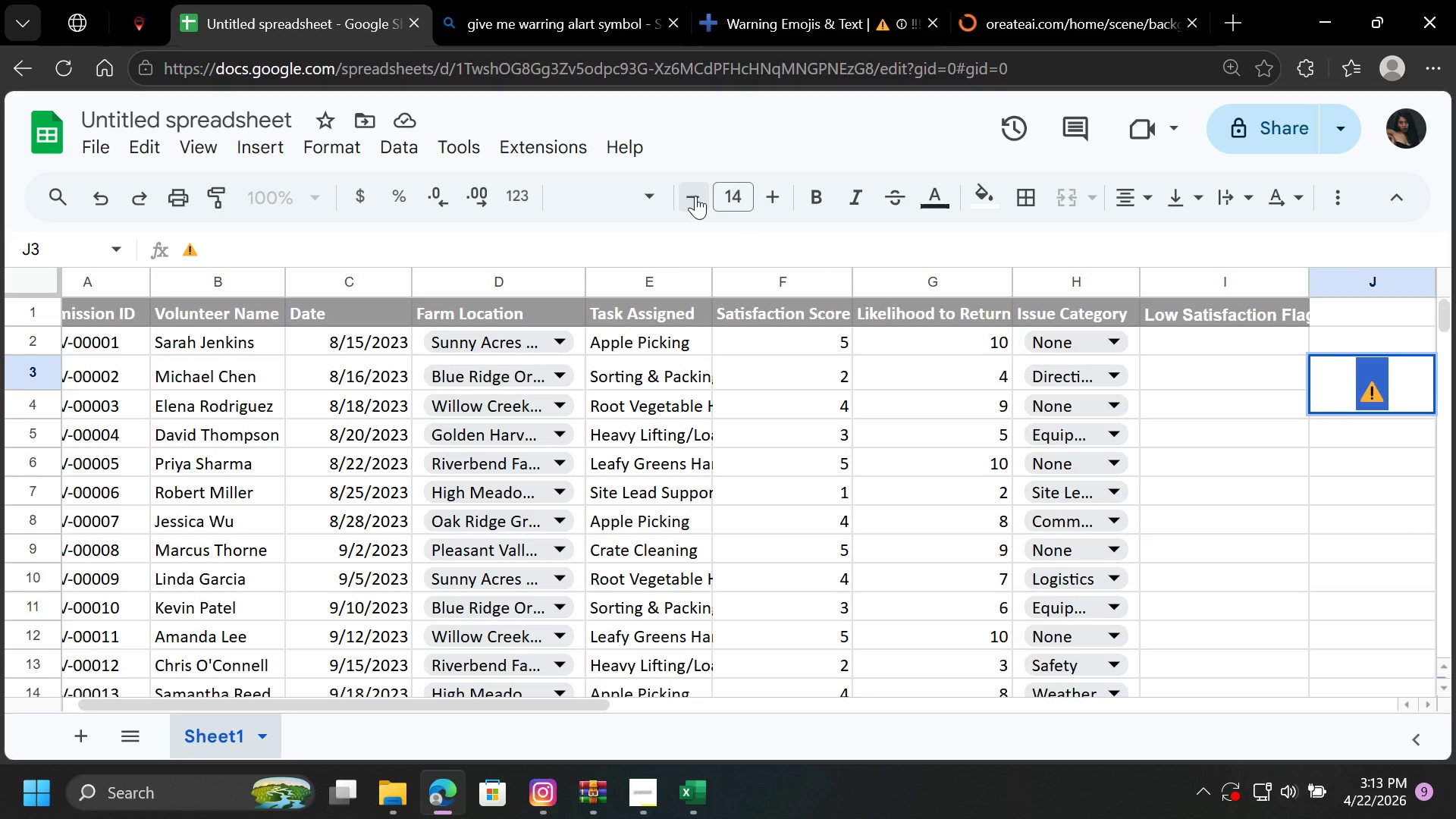 
triple_click([695, 196])
 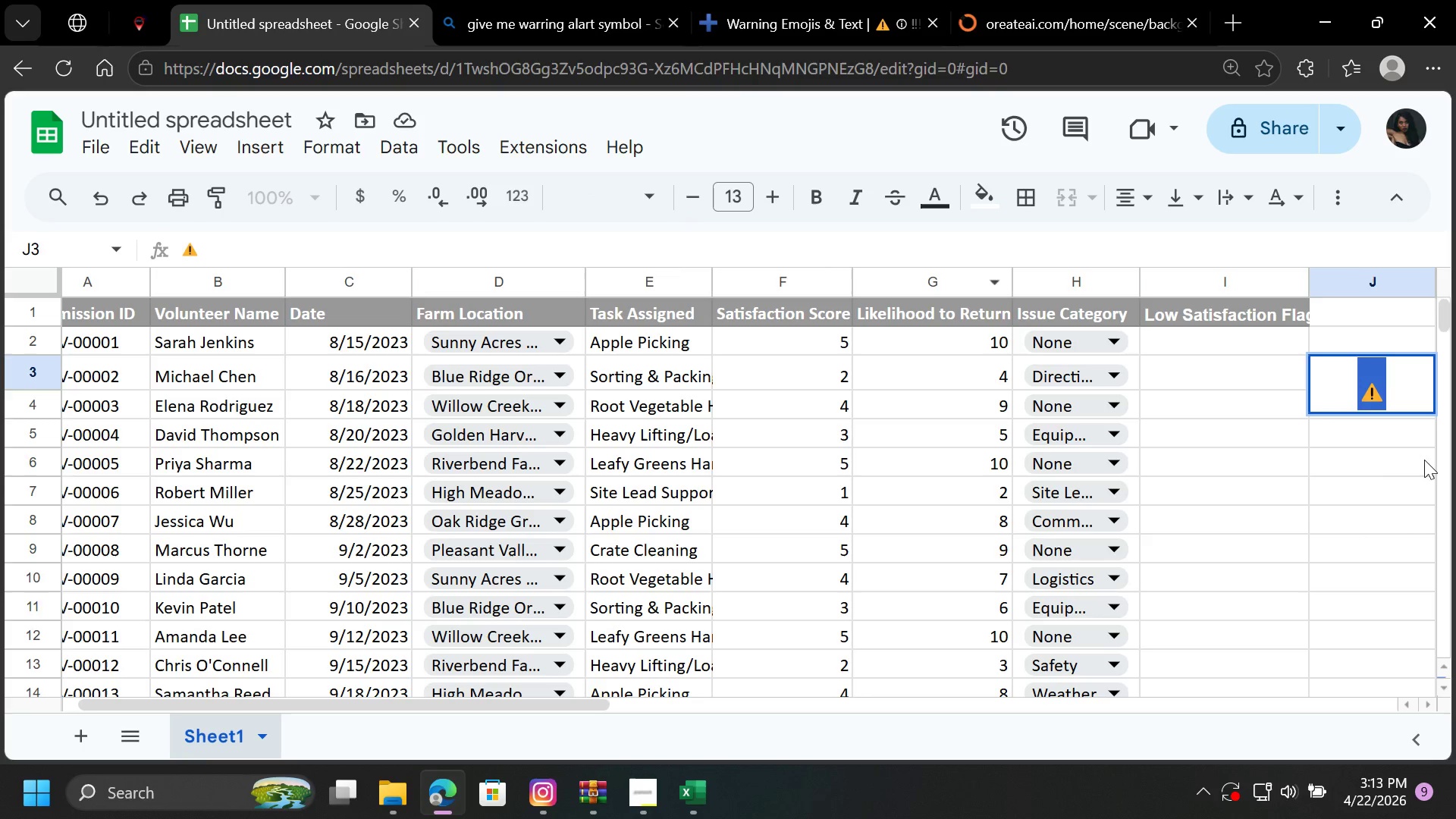 
left_click([1358, 470])
 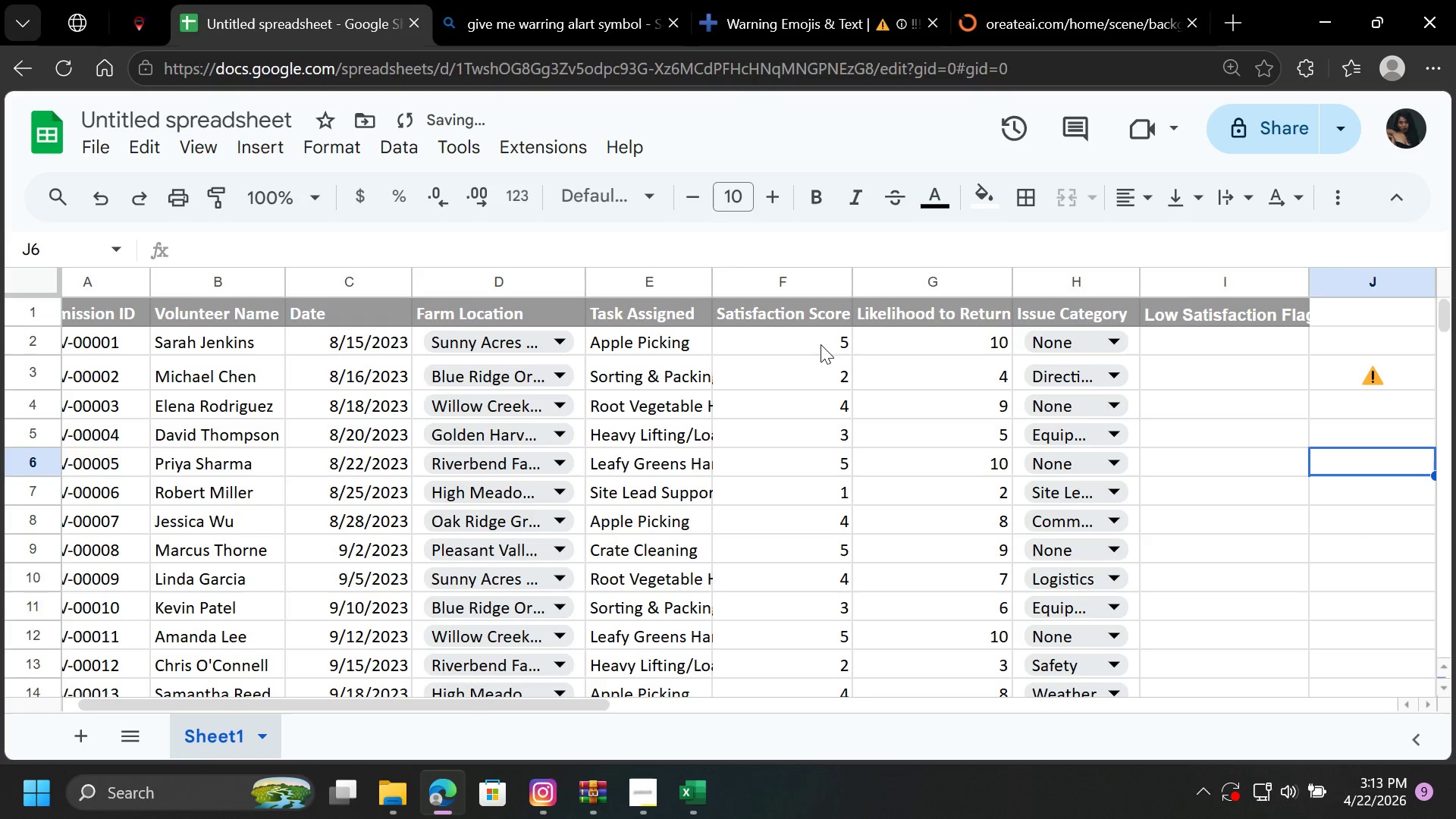 
left_click([1251, 336])
 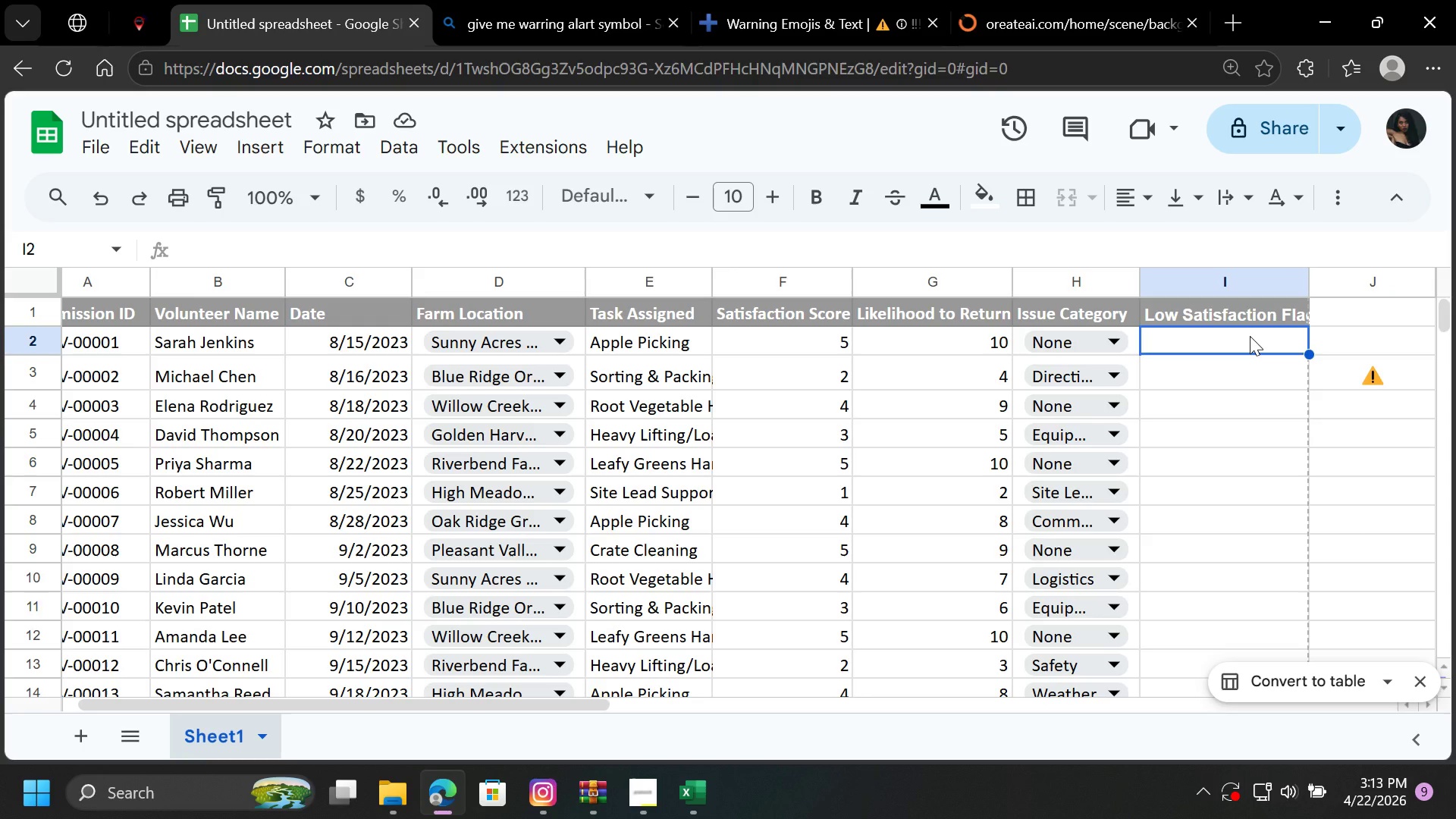 
wait(11.53)
 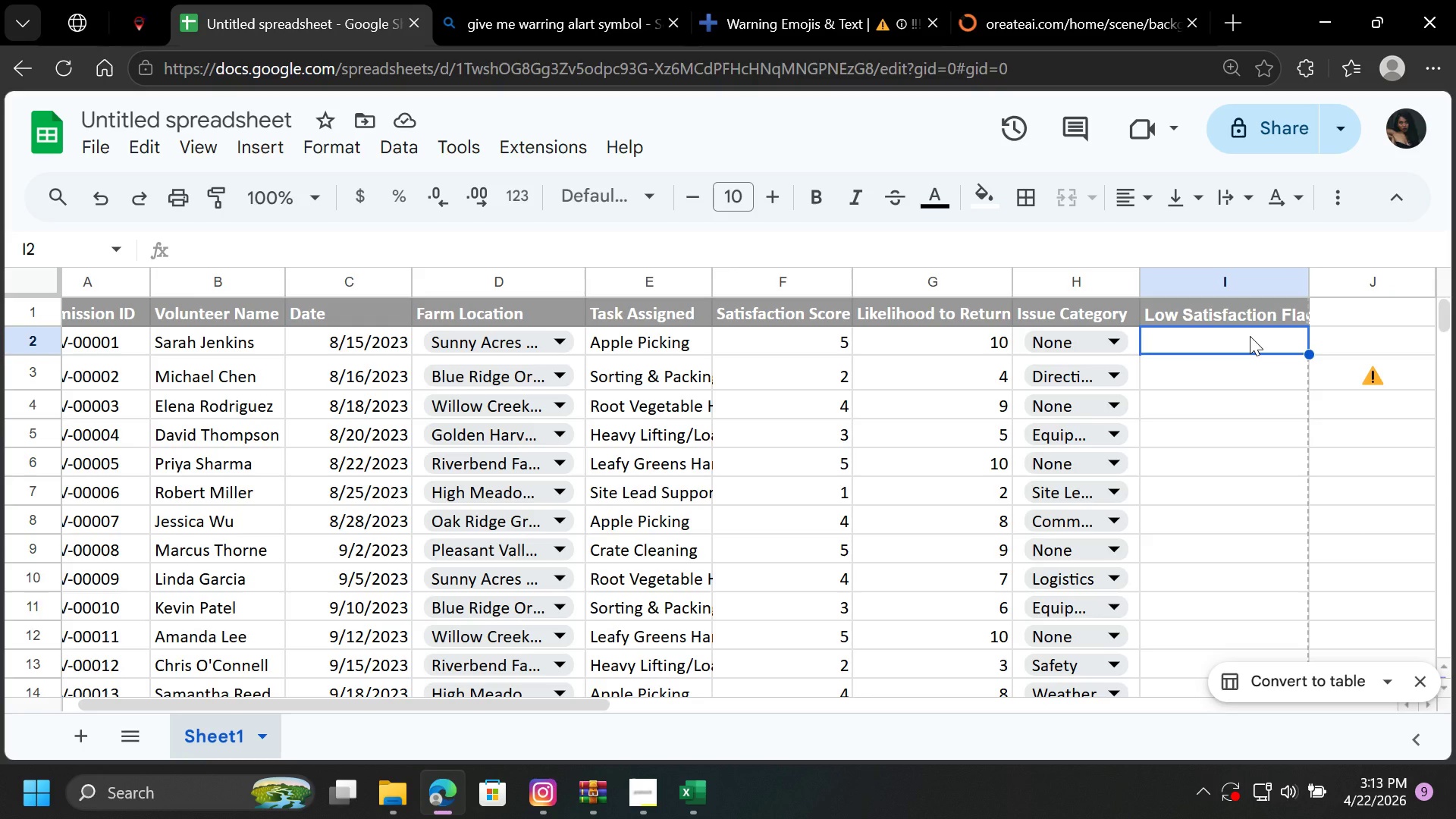 
double_click([1255, 341])
 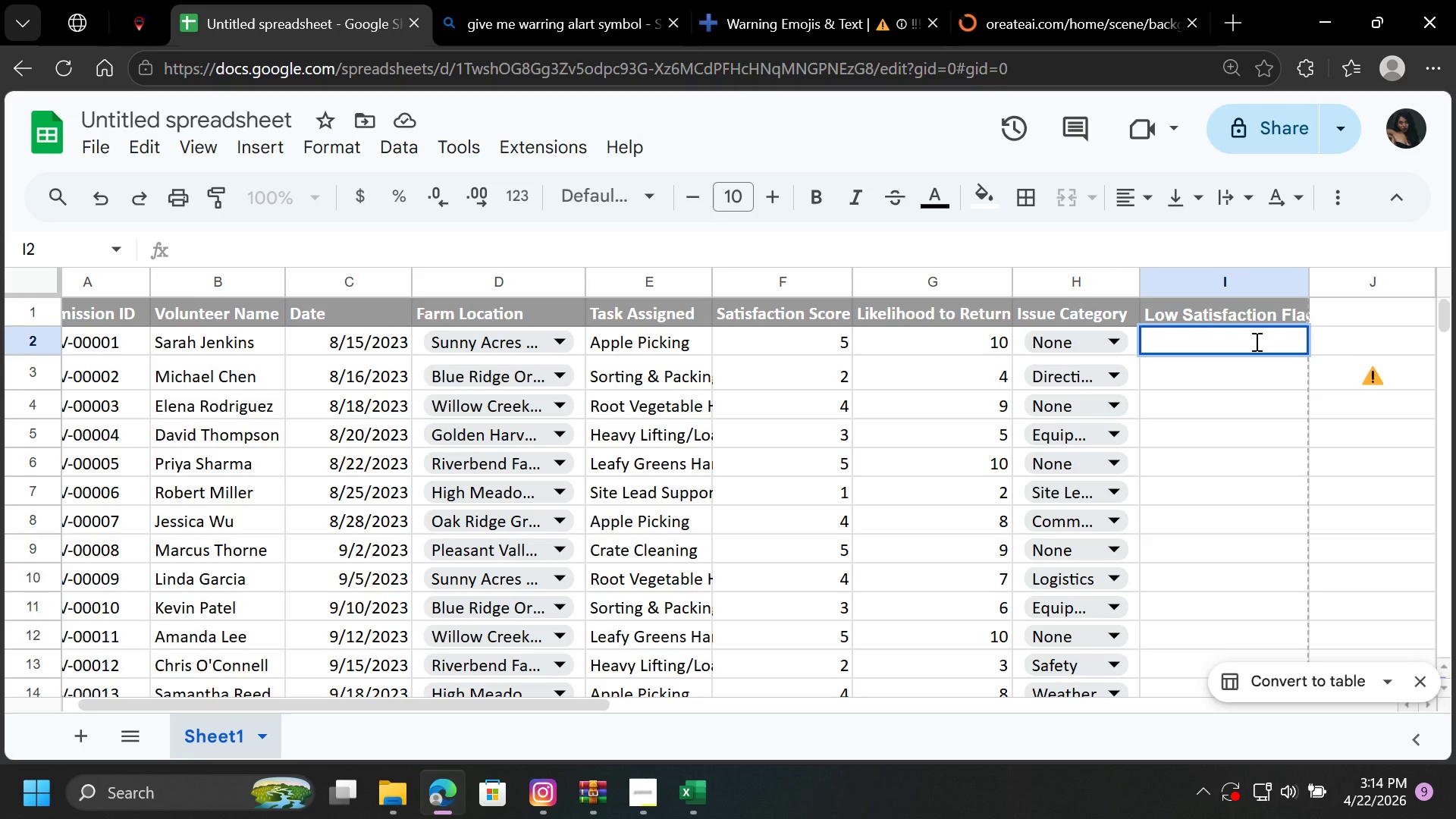 
key(Minus)
 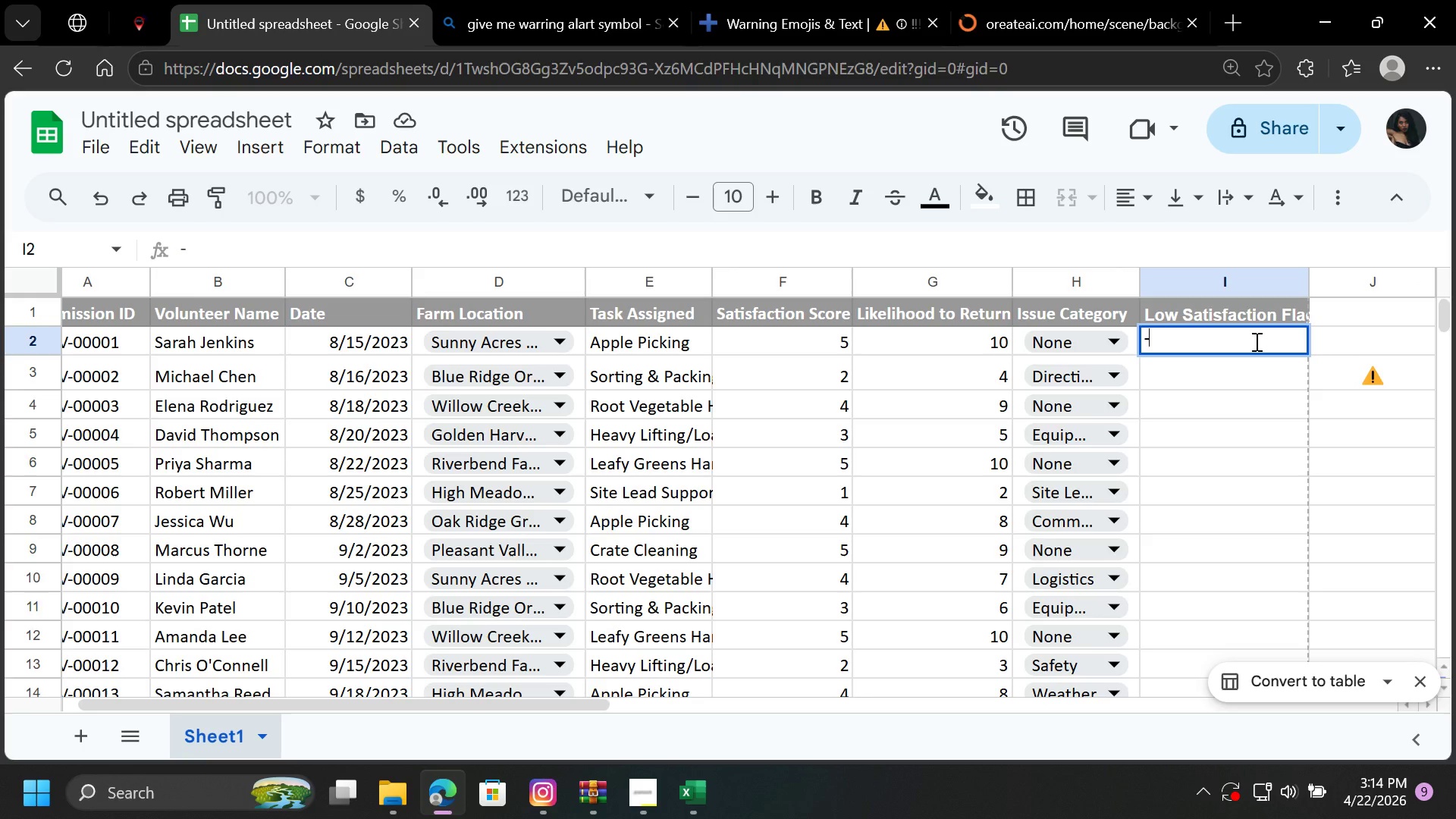 
key(Backspace)
 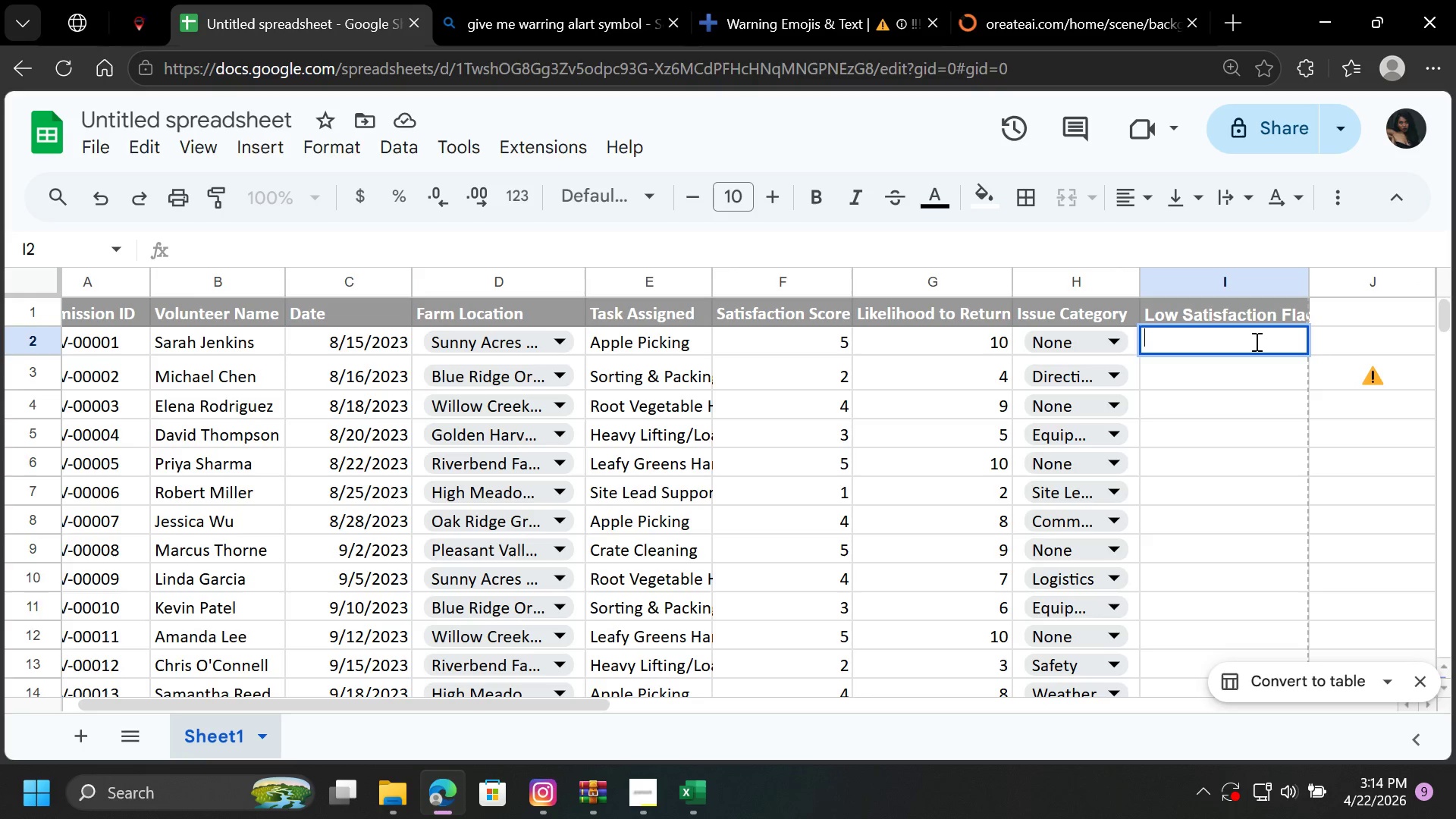 
key(Equal)
 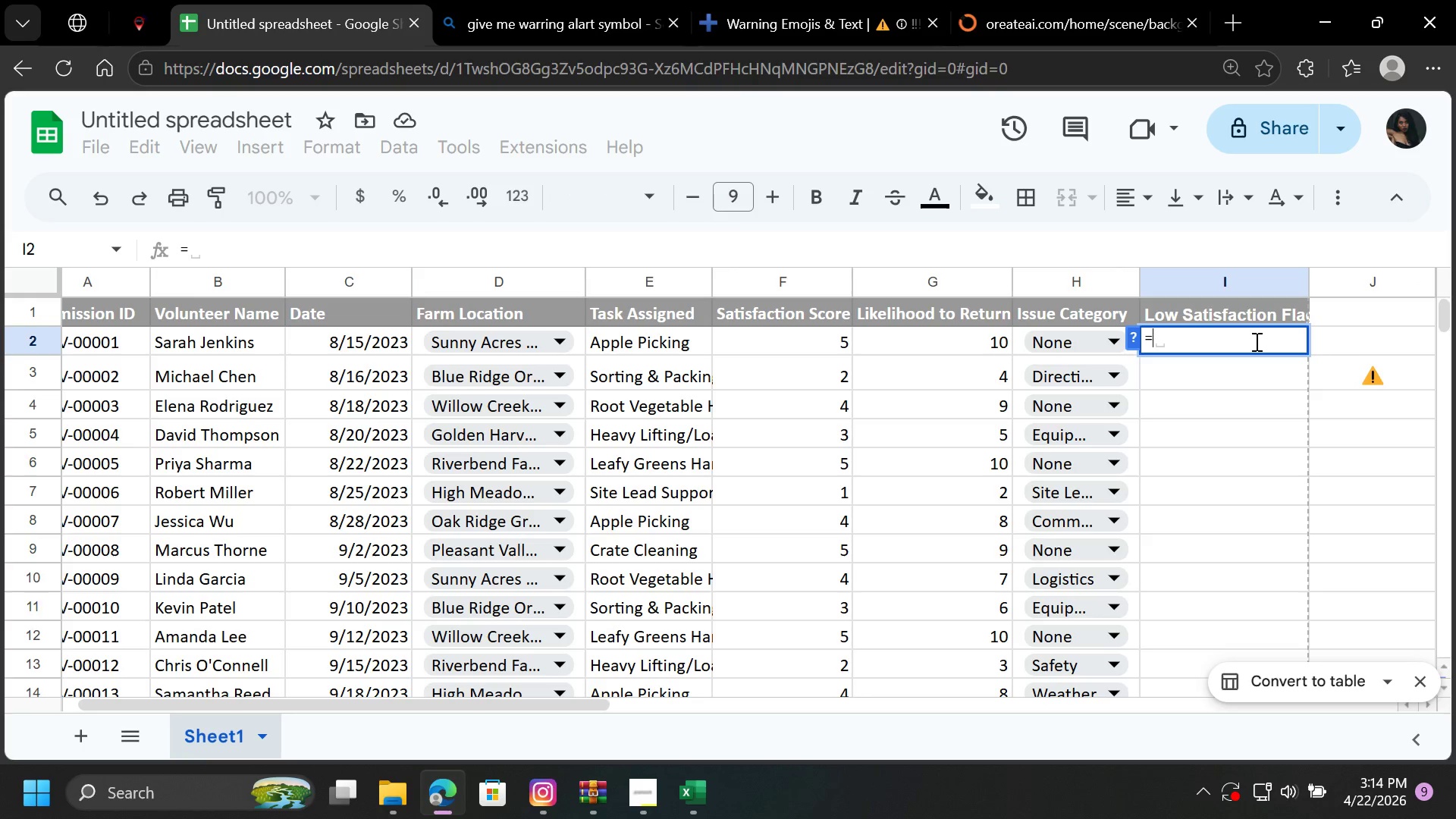 
key(CapsLock)
 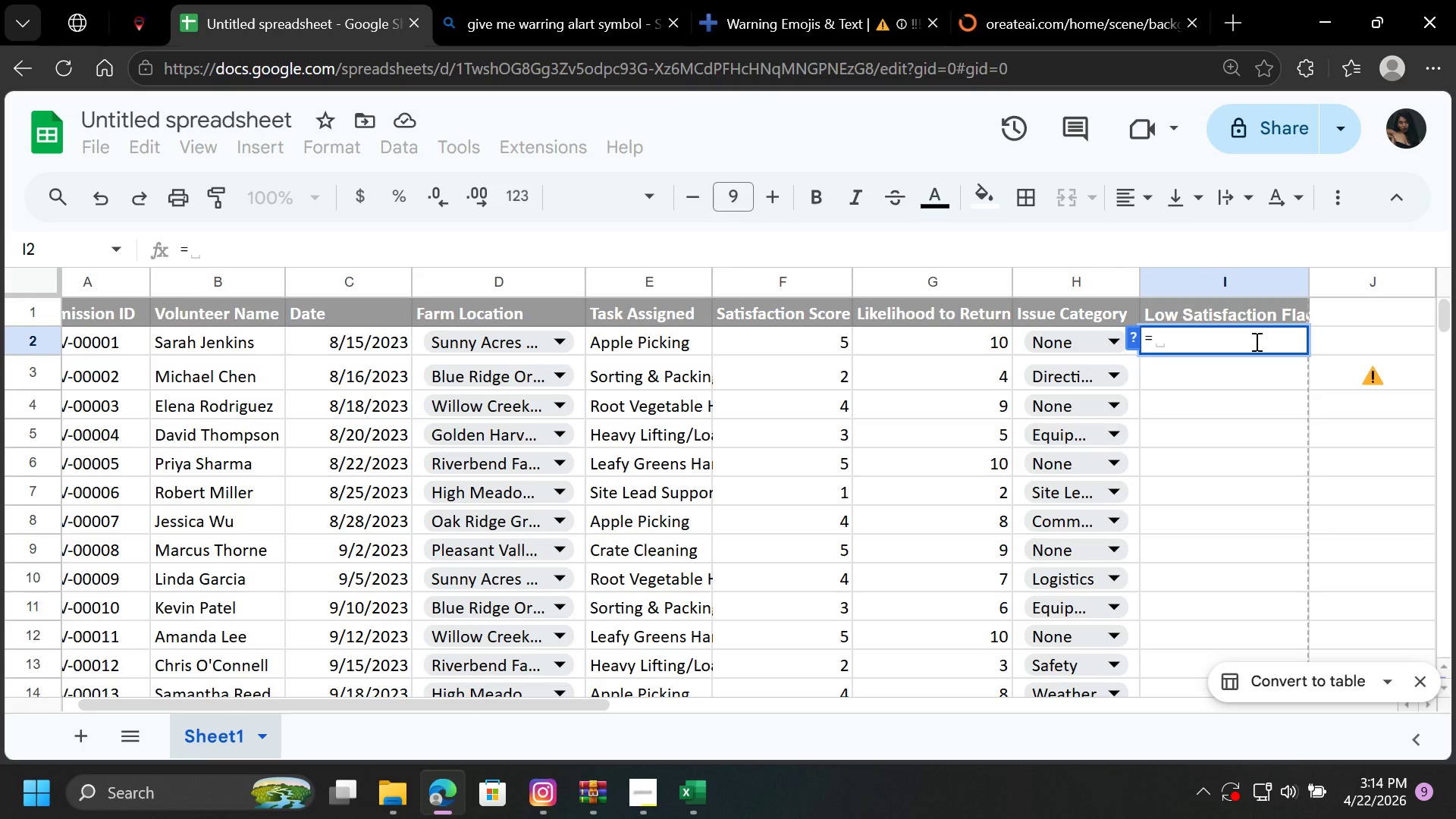 
key(I)
 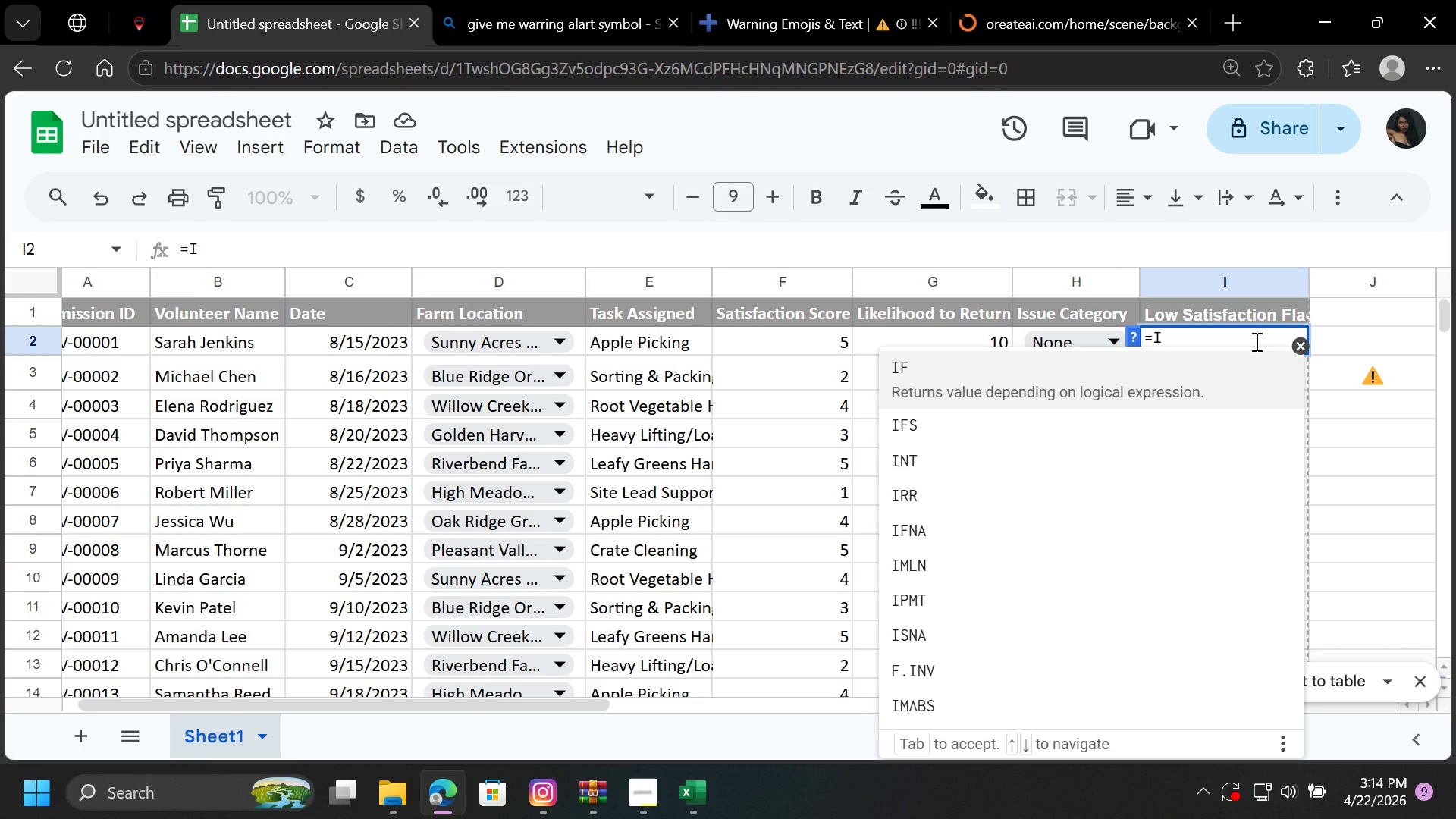 
key(Enter)
 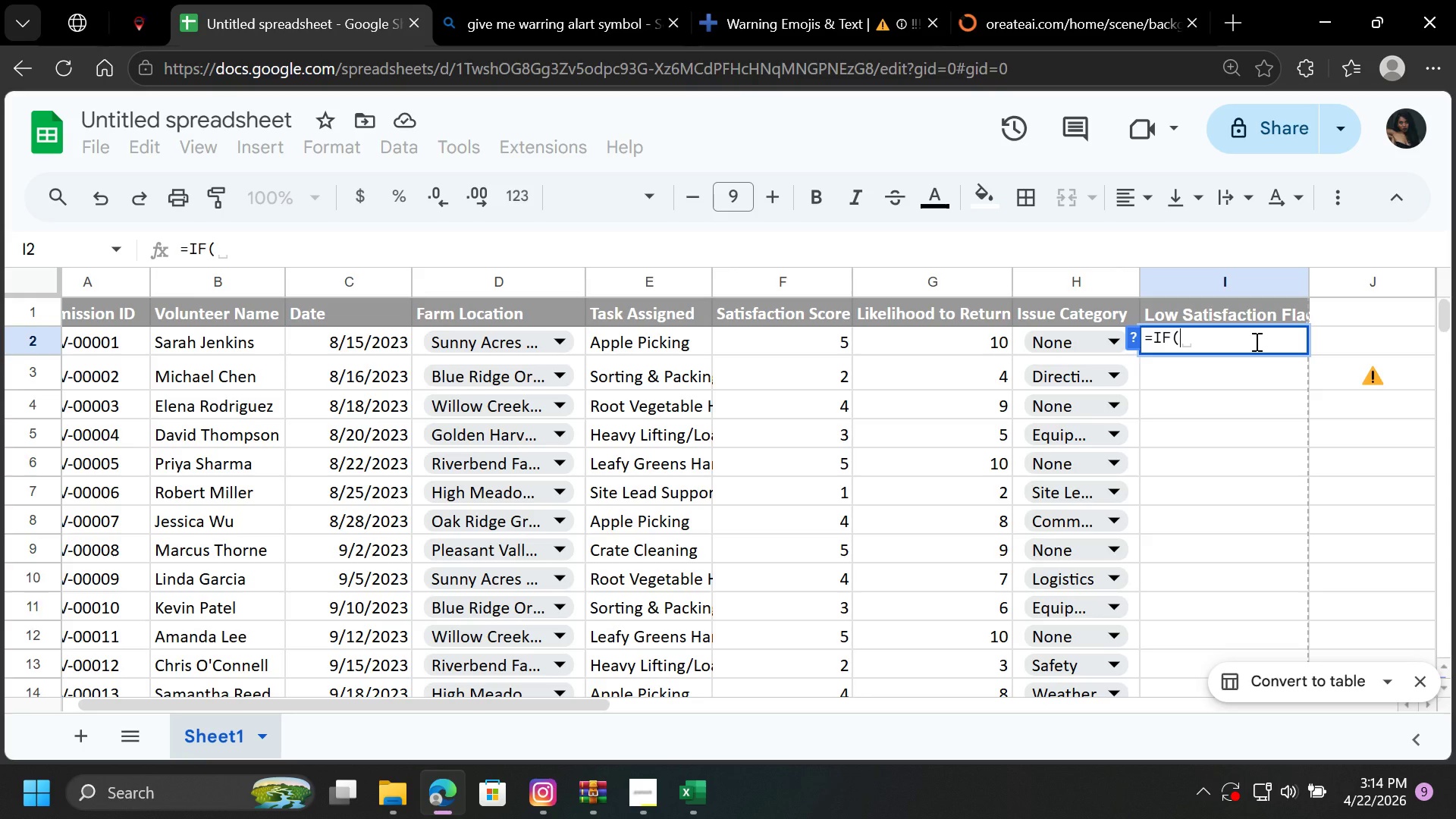 
left_click([841, 333])
 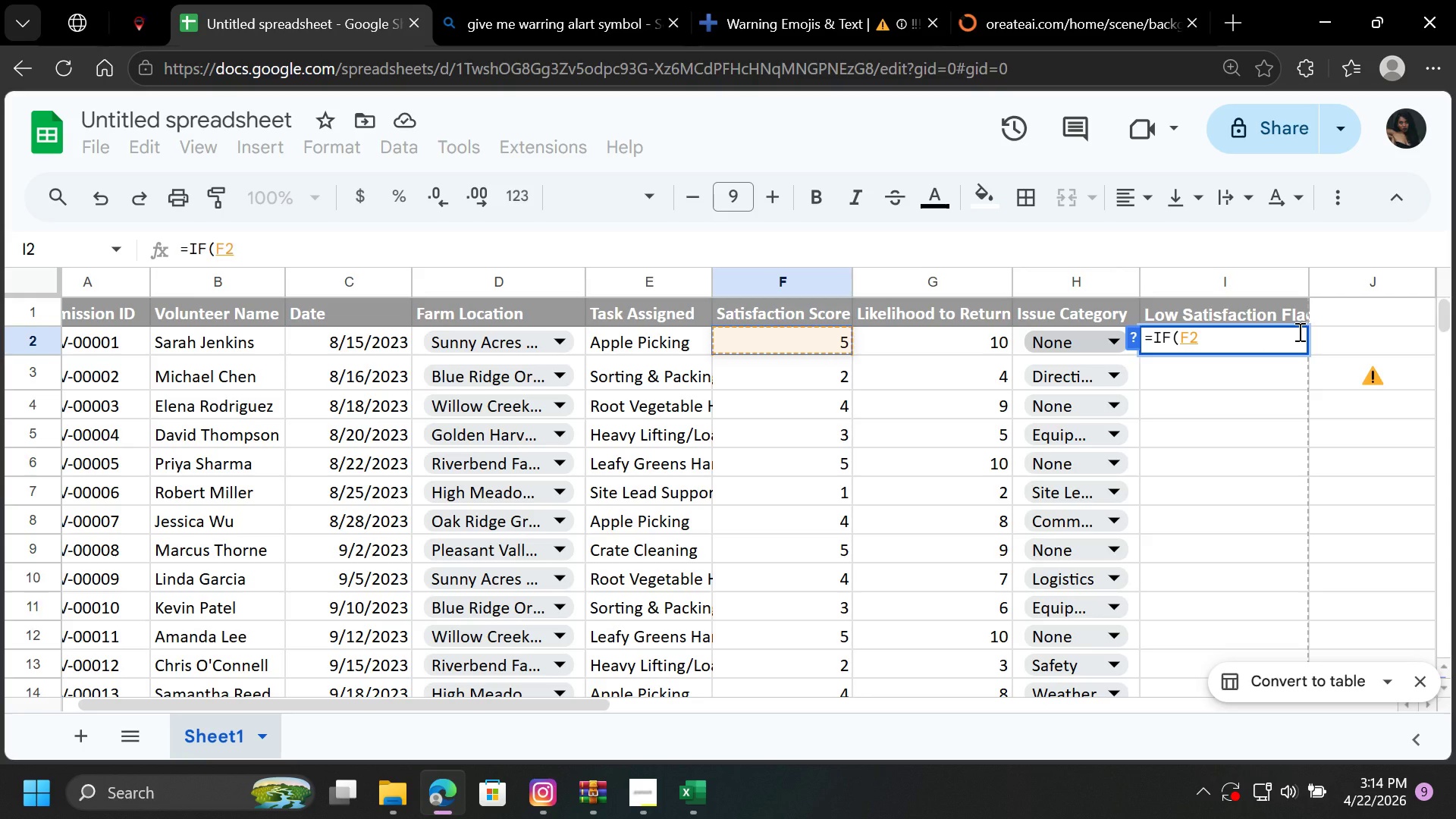 
key(Shift+Comma)
 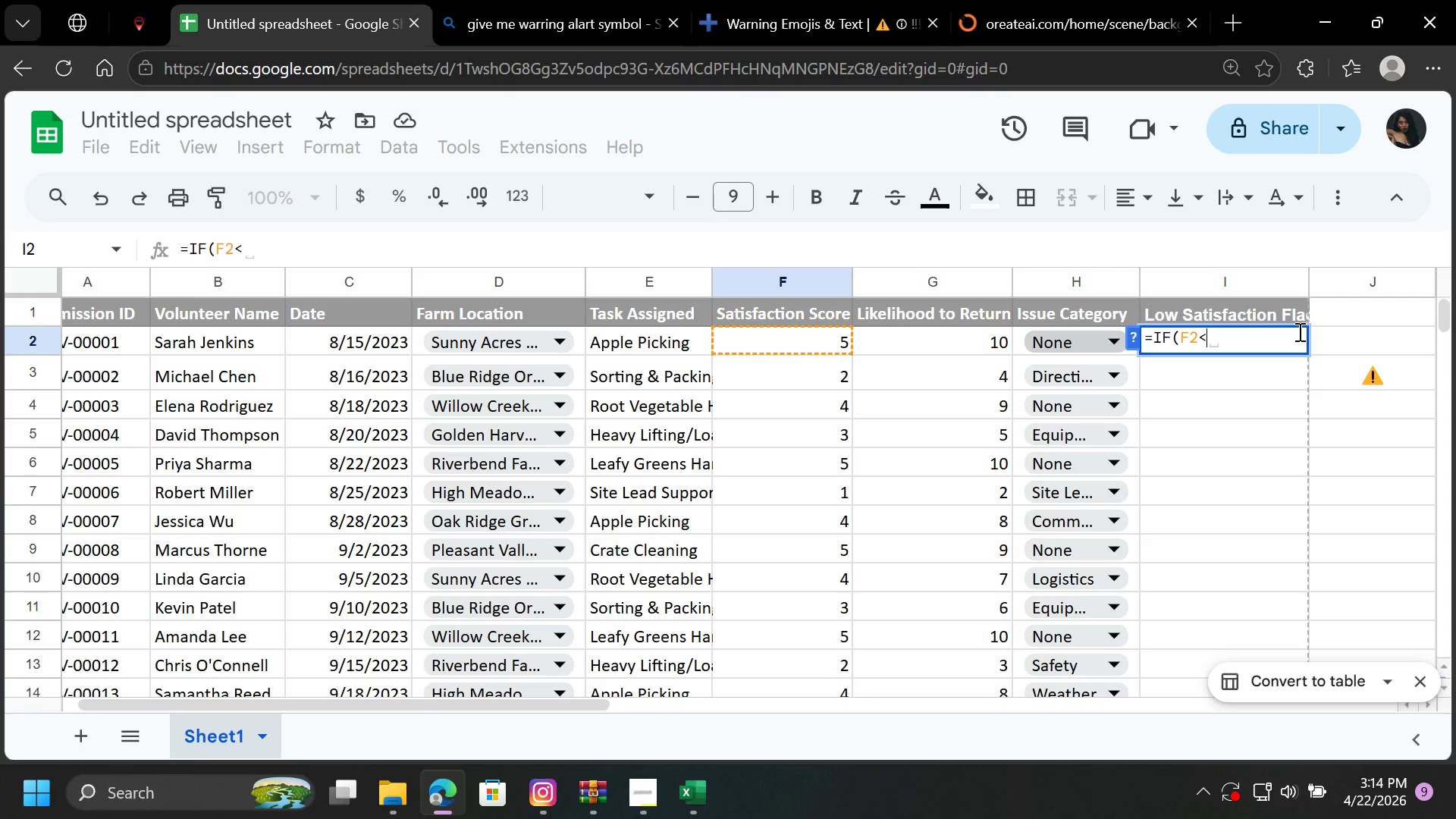 
key(Equal)
 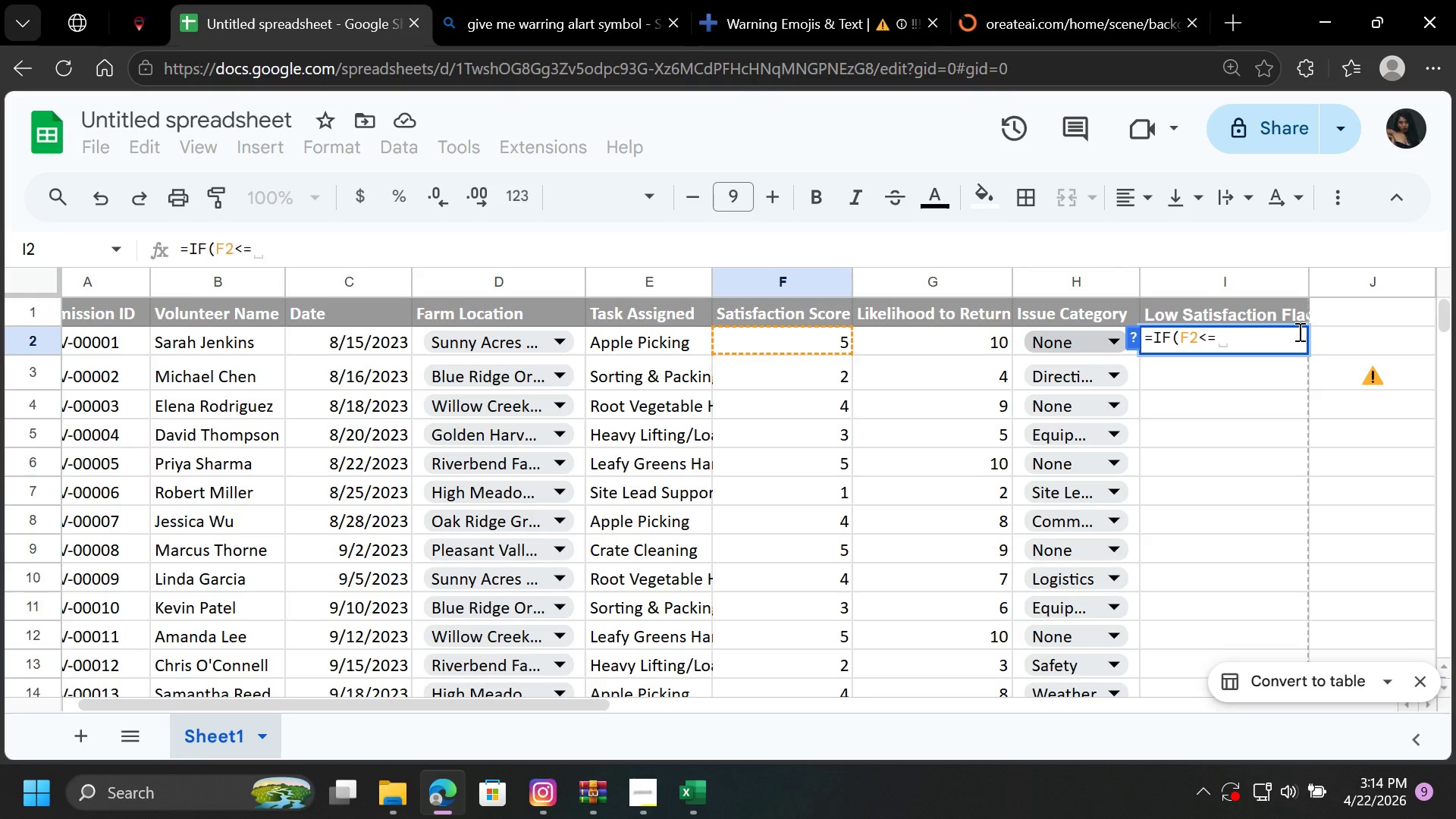 
key(2)
 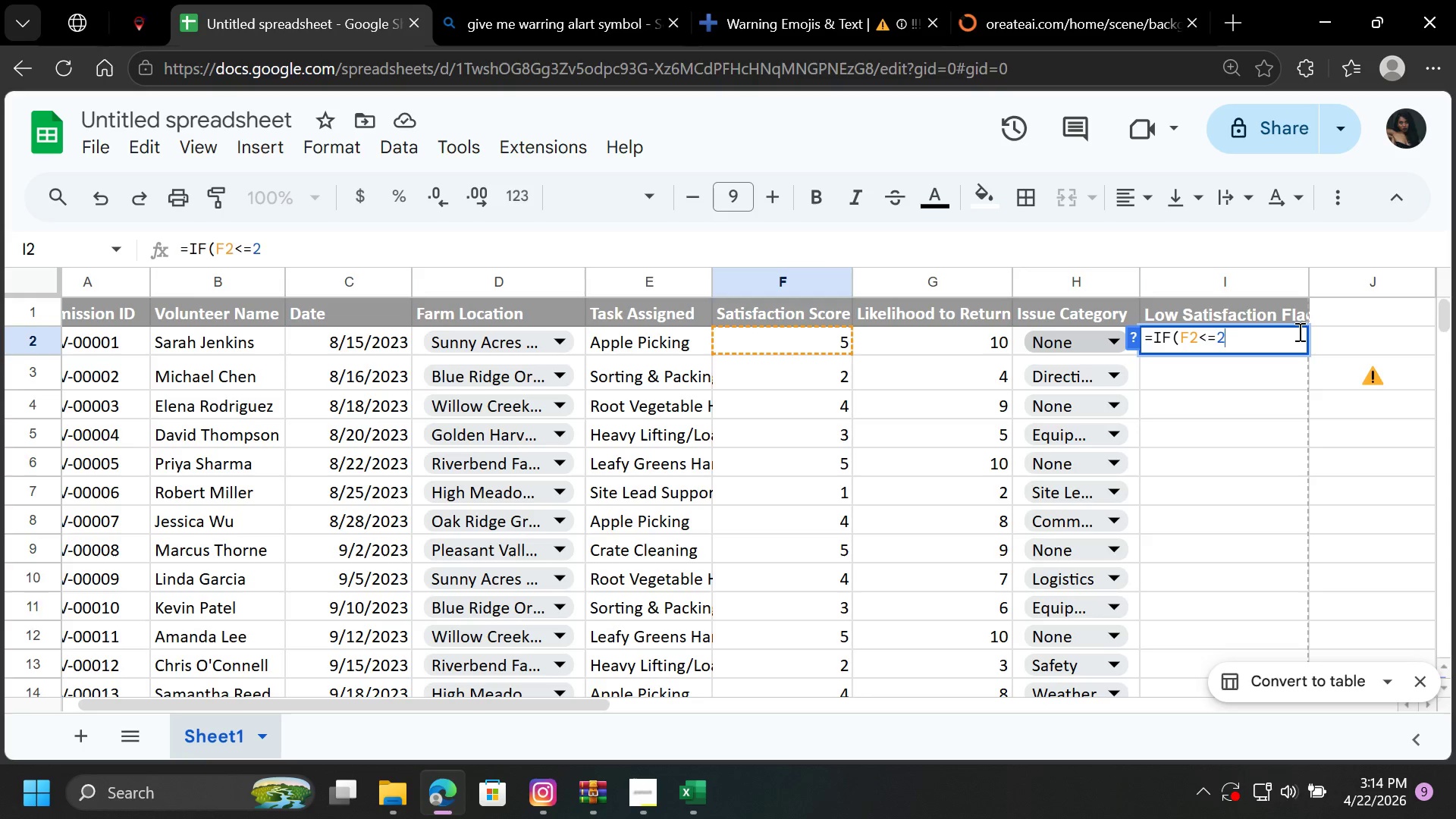 
key(Comma)
 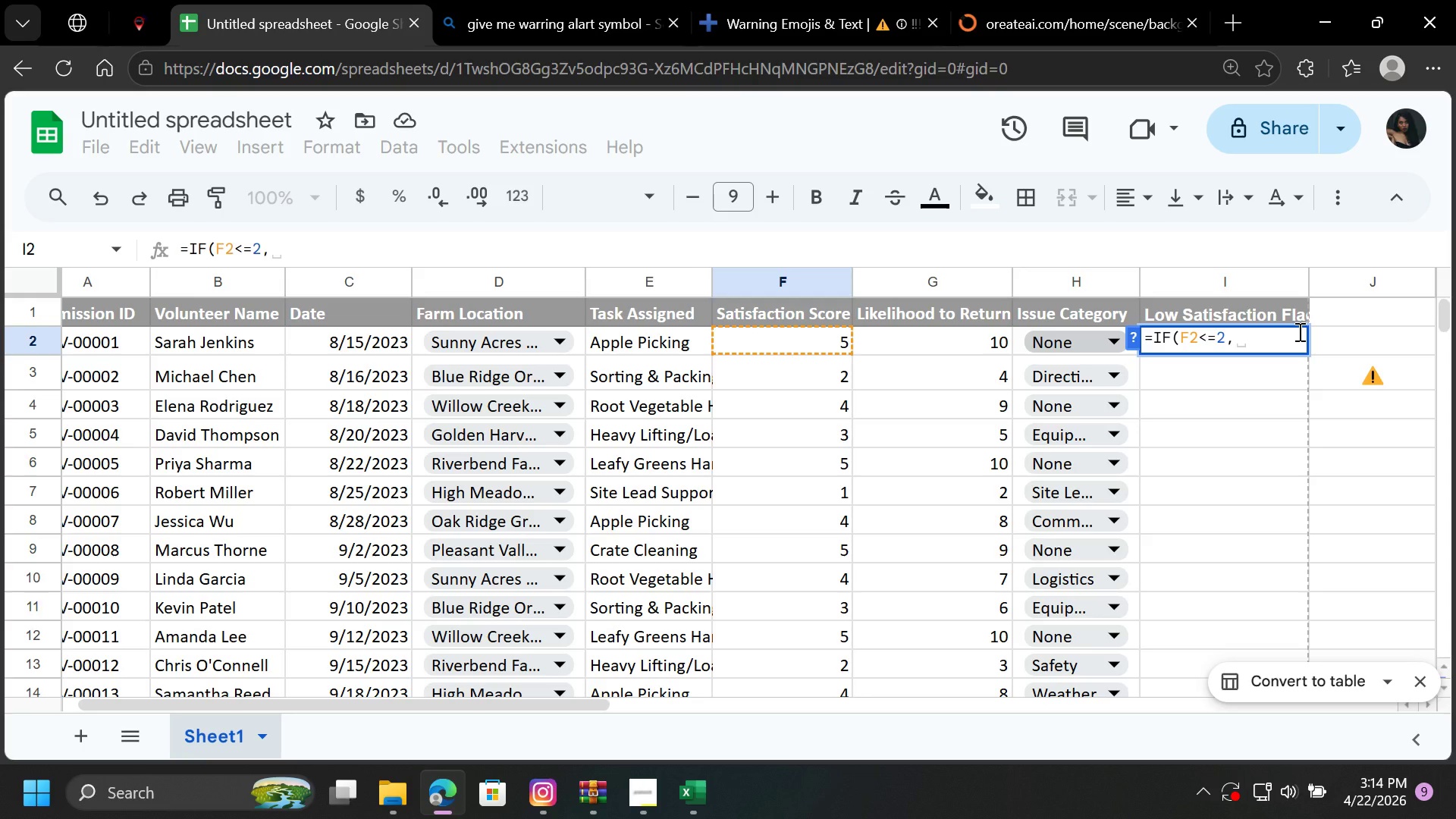 
key(Shift+Quote)
 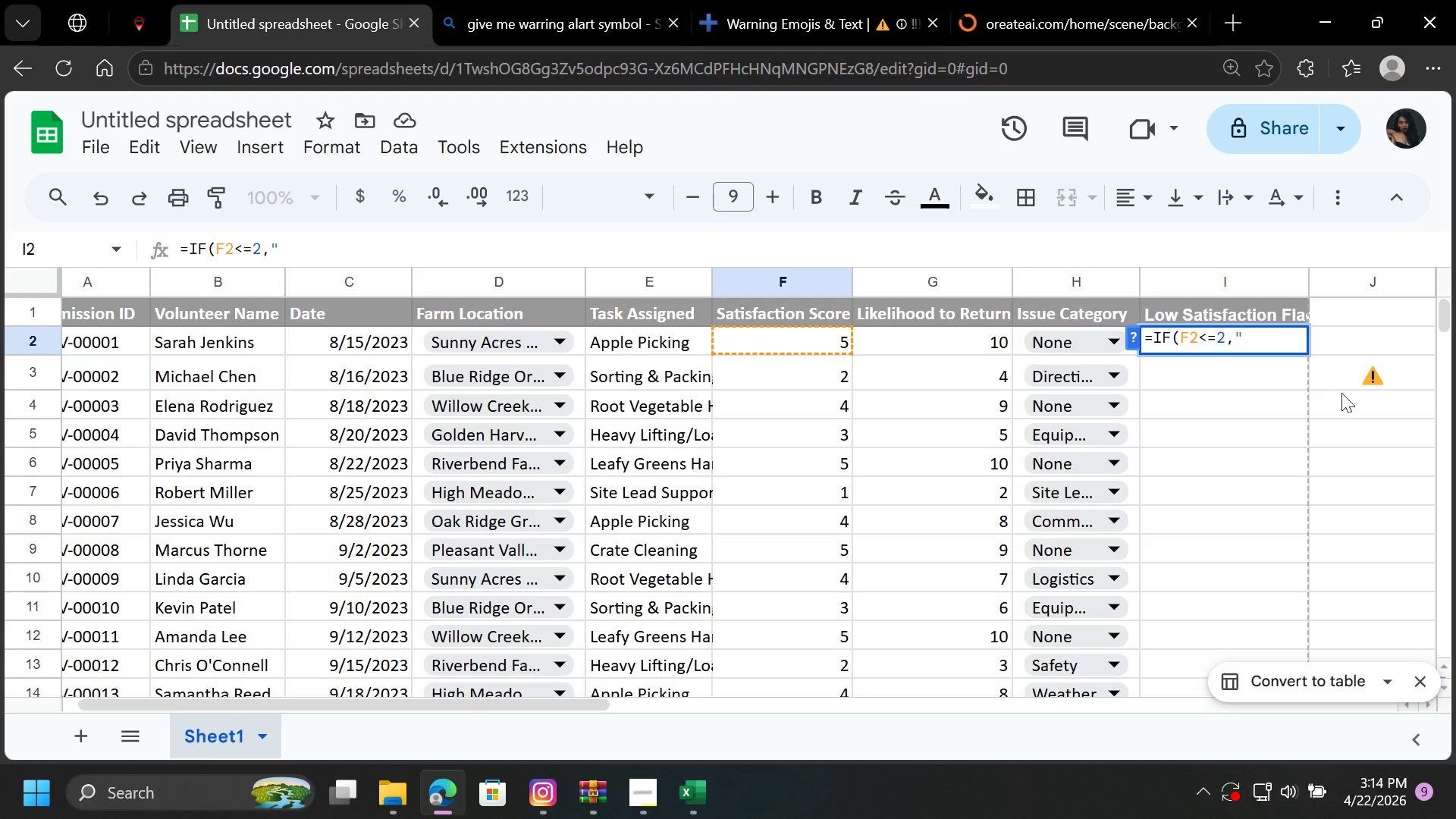 
left_click([1376, 379])
 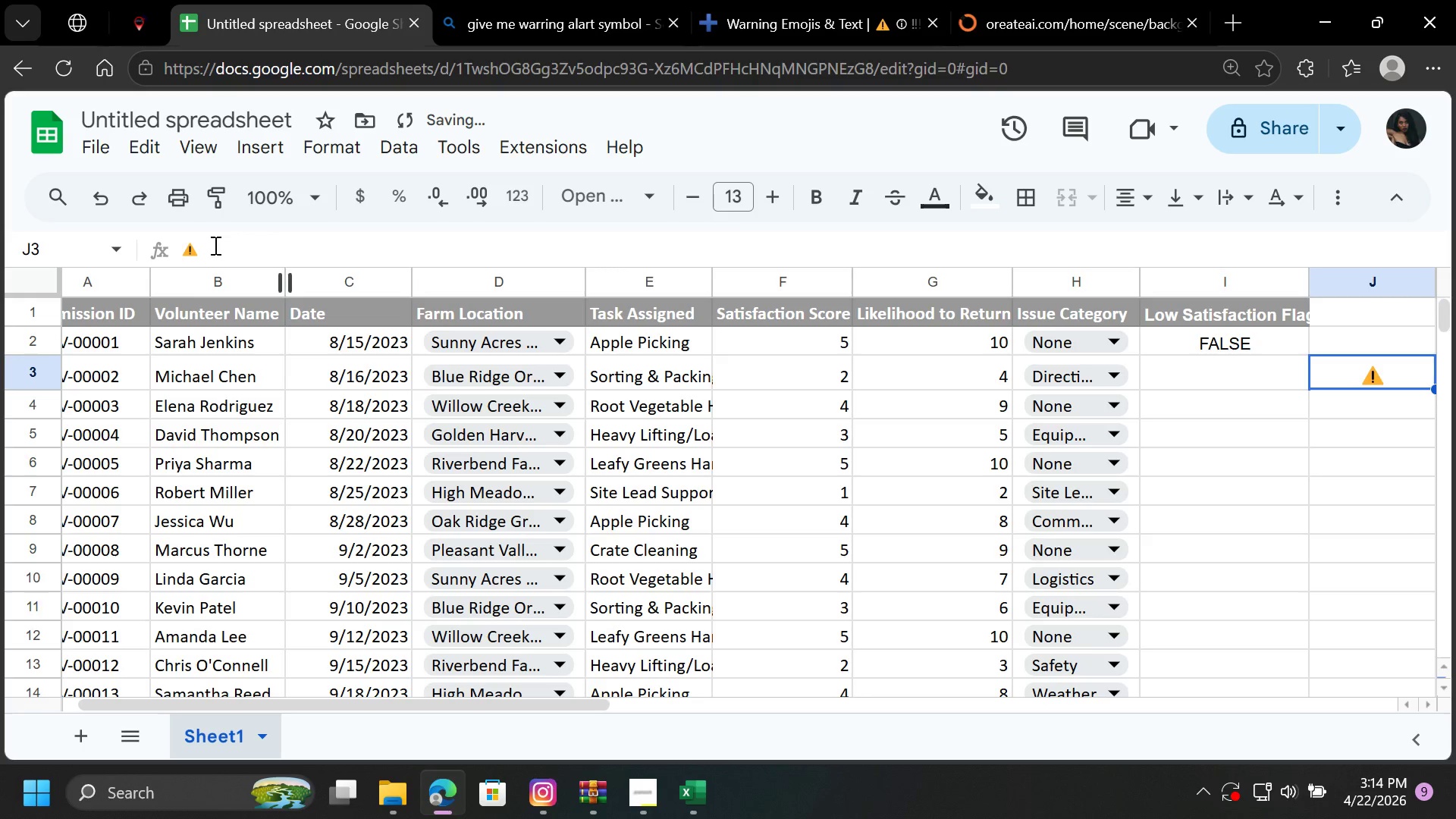 
left_click_drag(start_coordinate=[208, 247], to_coordinate=[180, 249])
 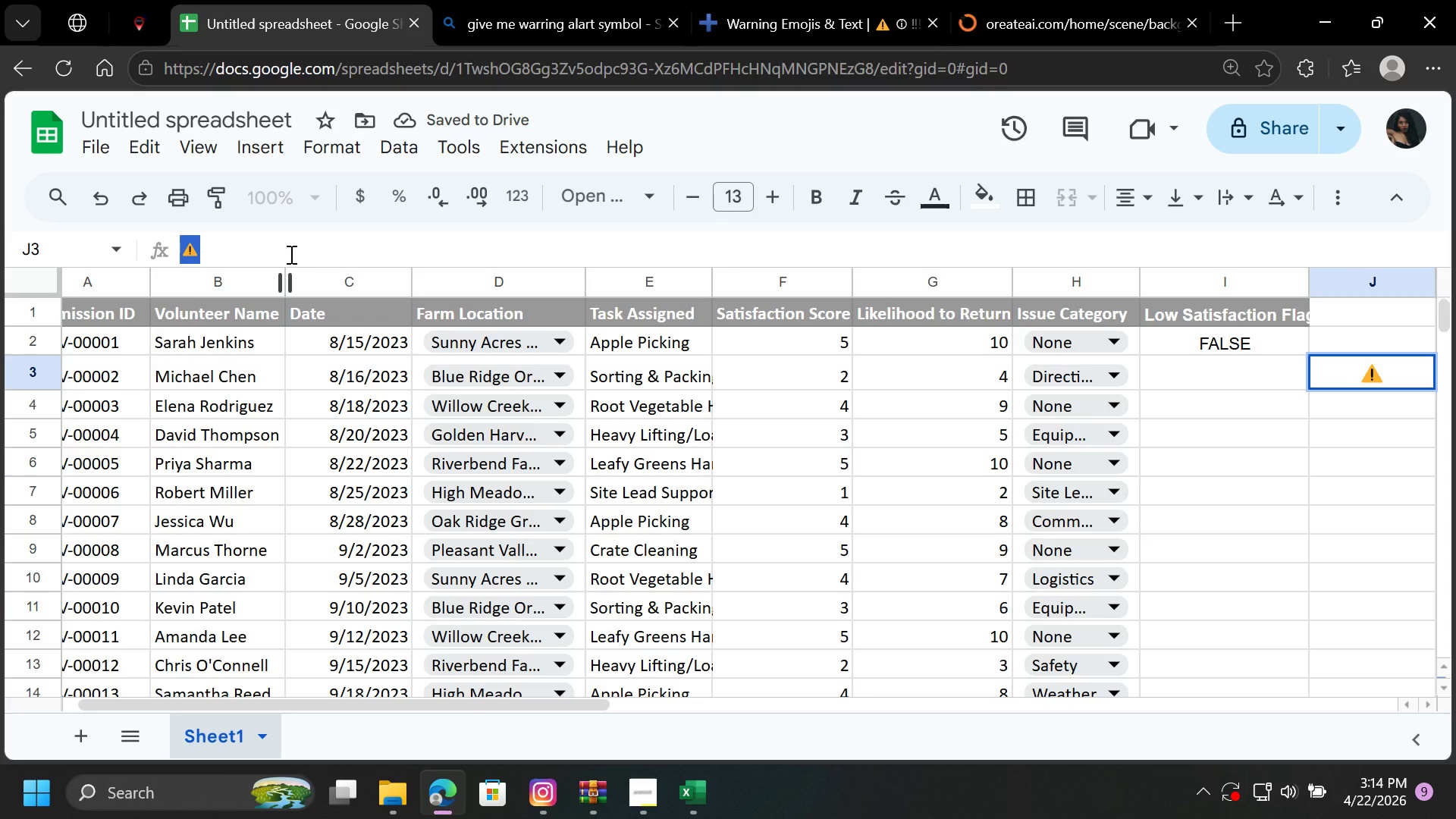 
key(Control+C)
 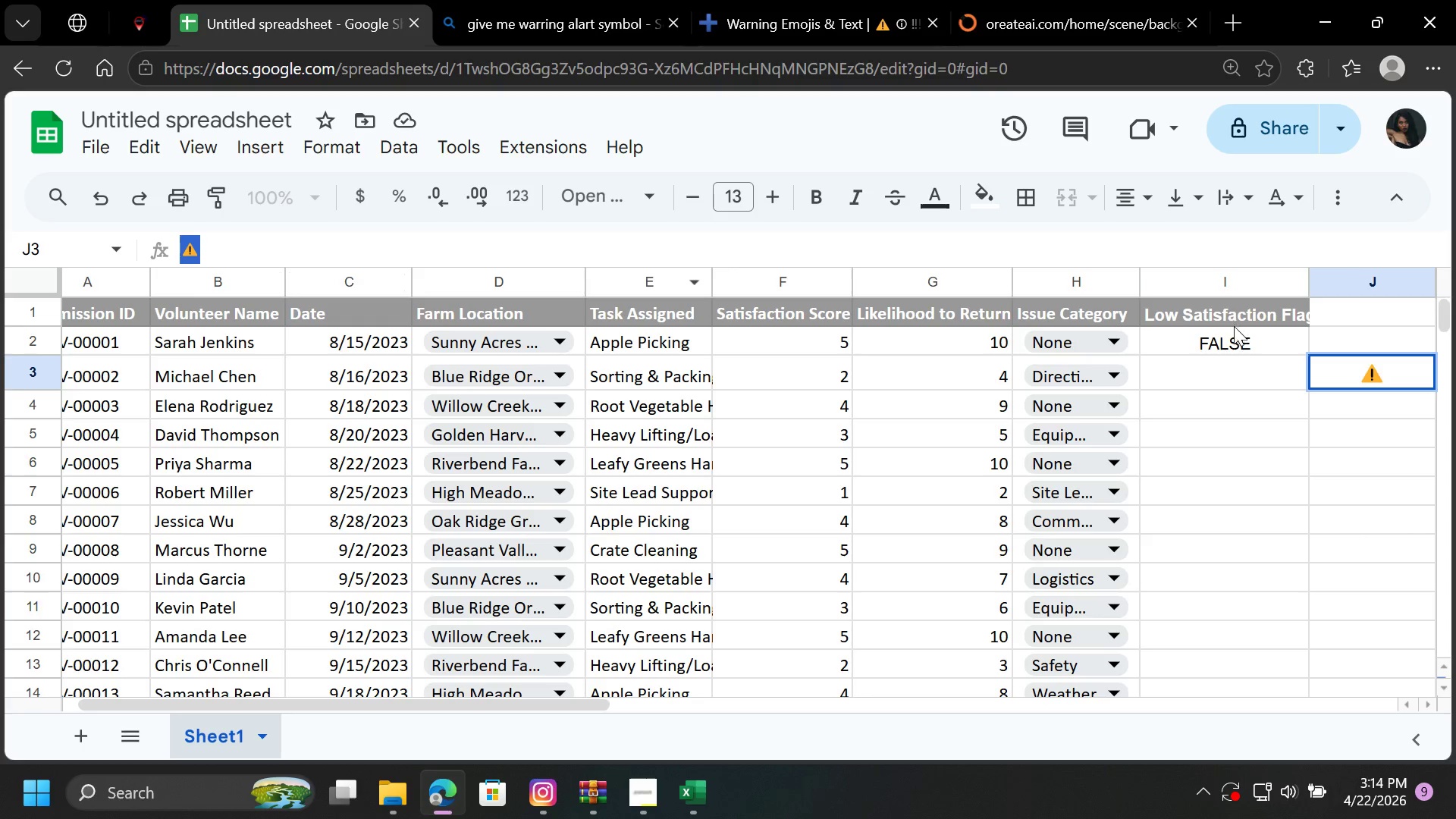 
double_click([1242, 341])
 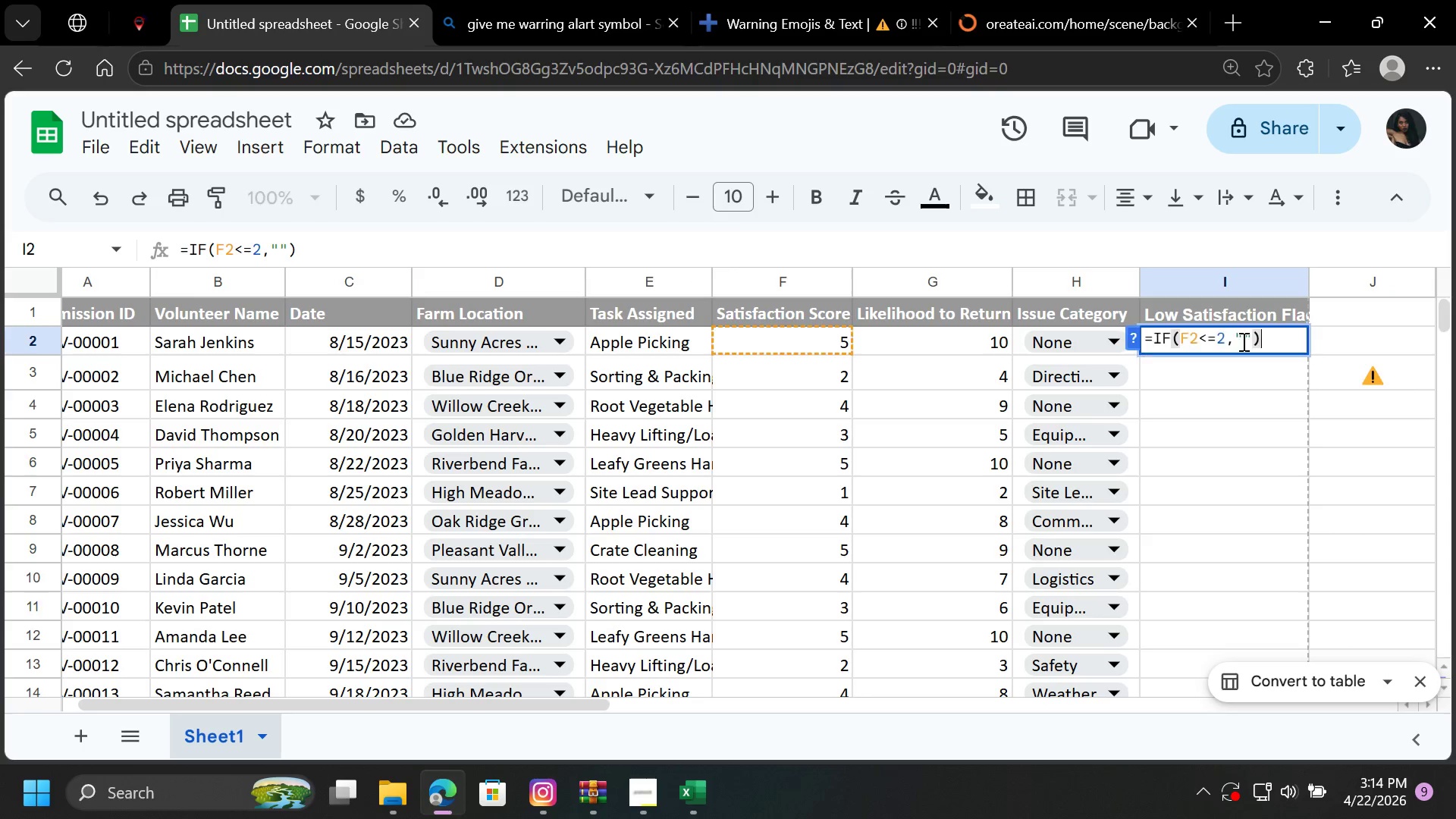 
triple_click([1242, 341])
 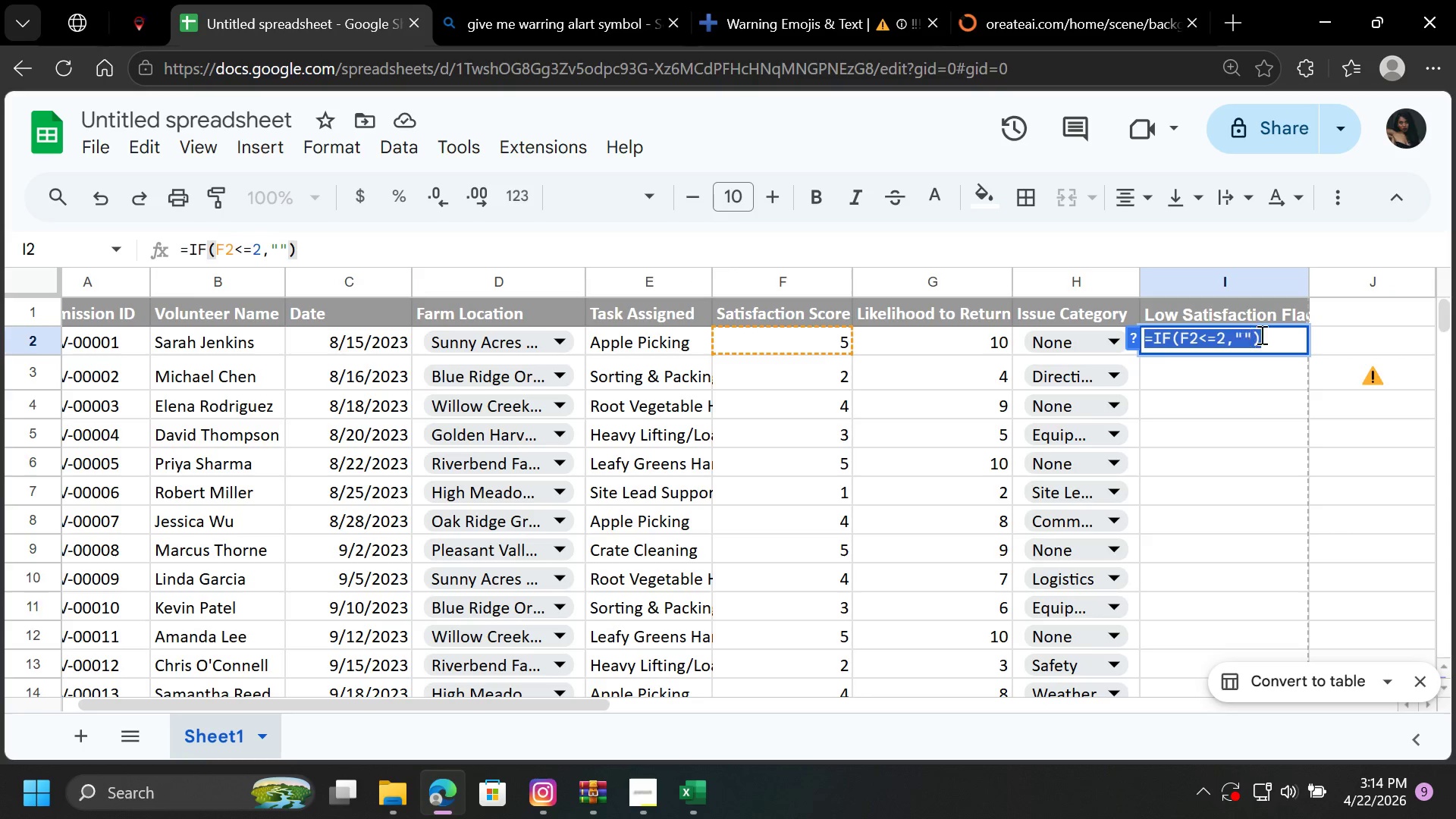 
left_click([1268, 334])
 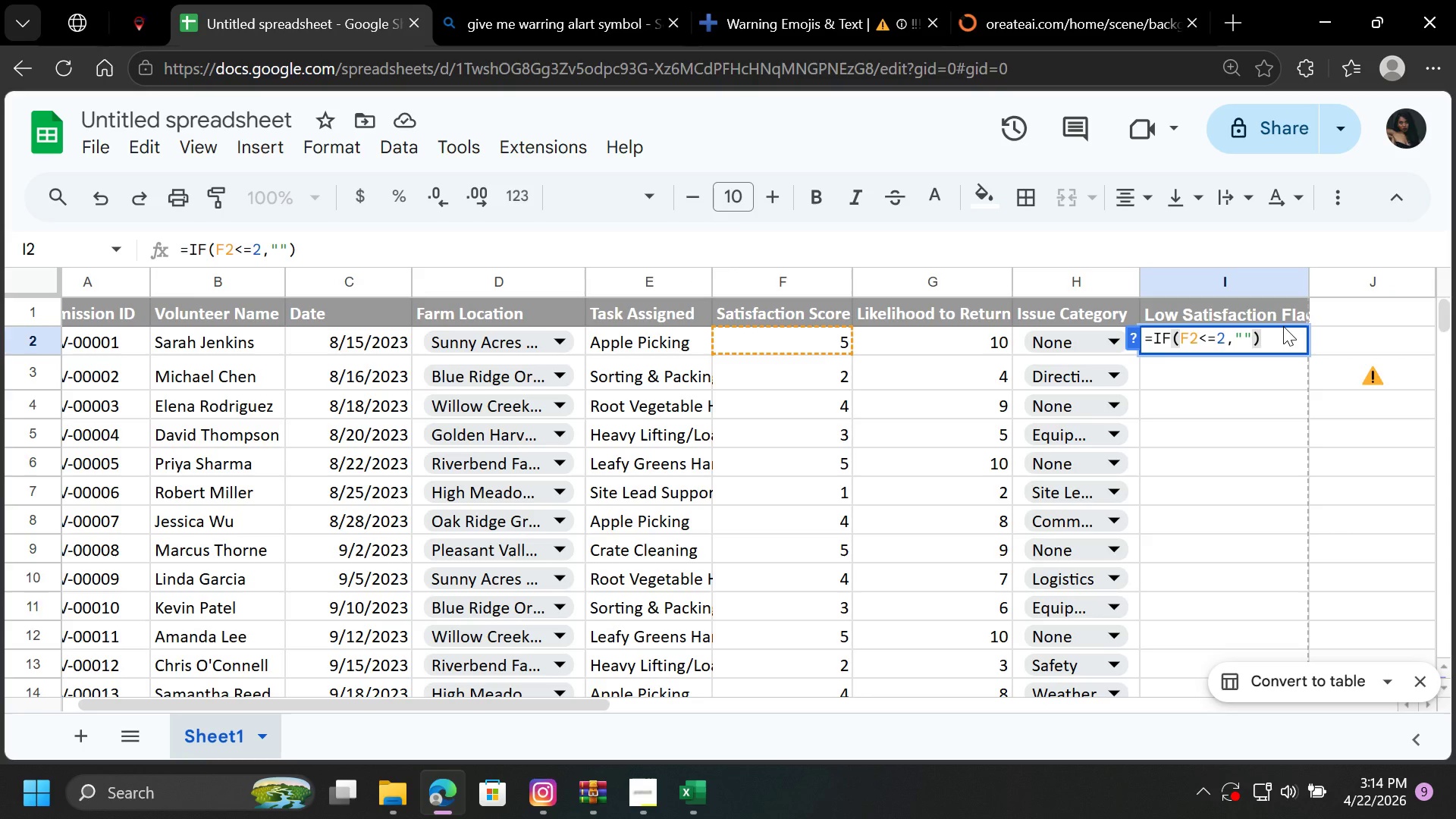 
key(Backspace)
 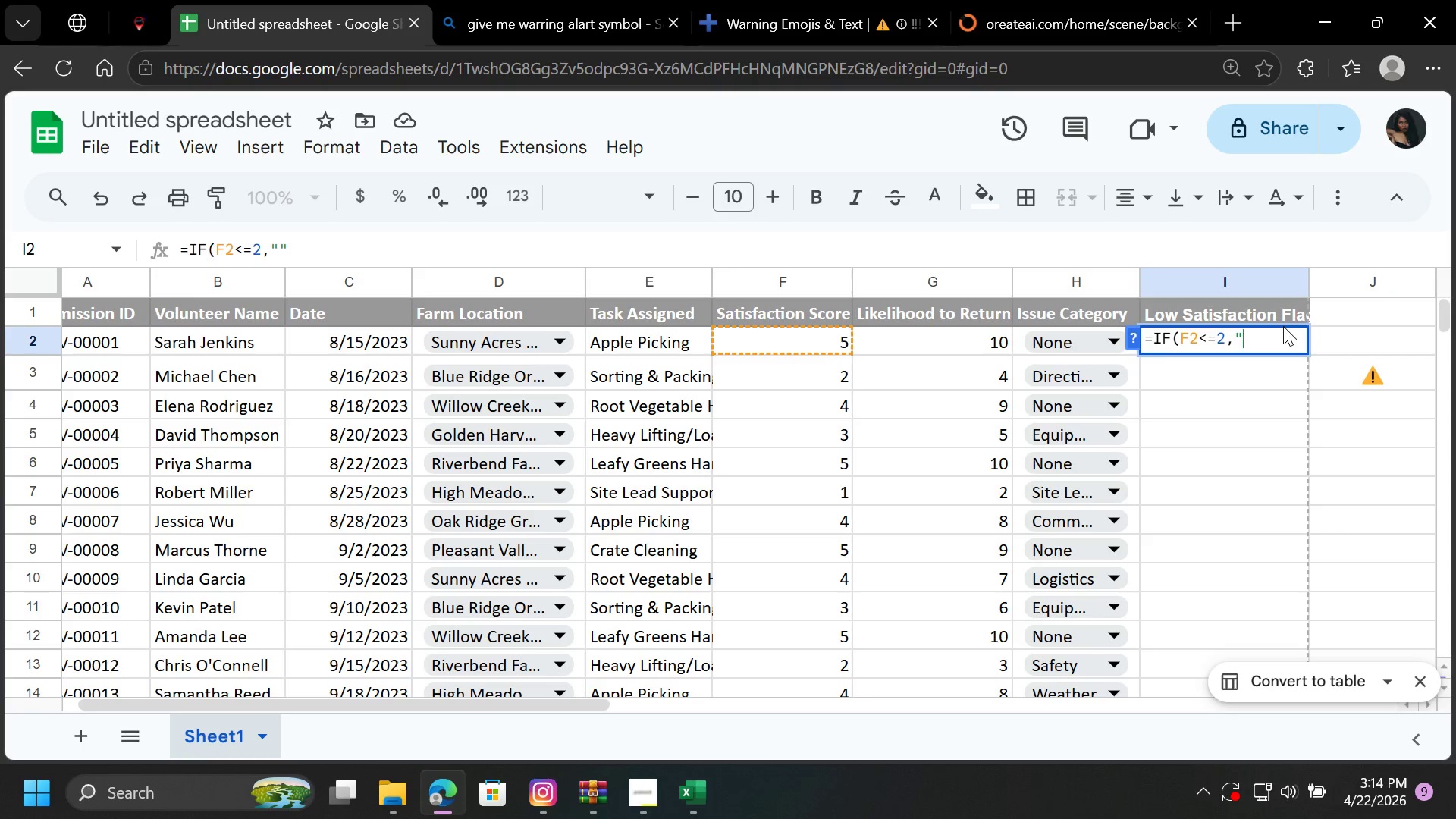 
key(Backspace)
 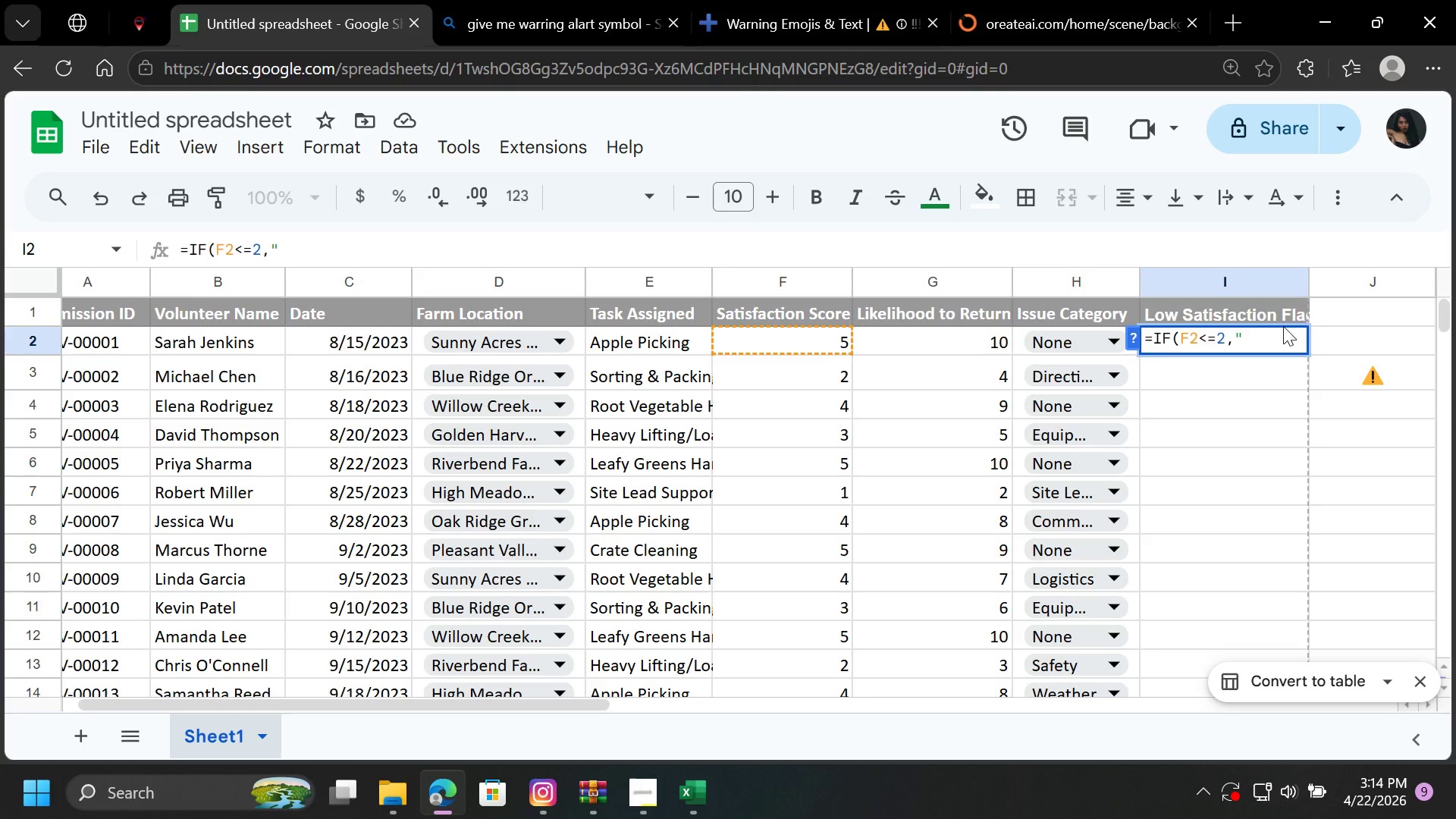 
key(Control+V)
 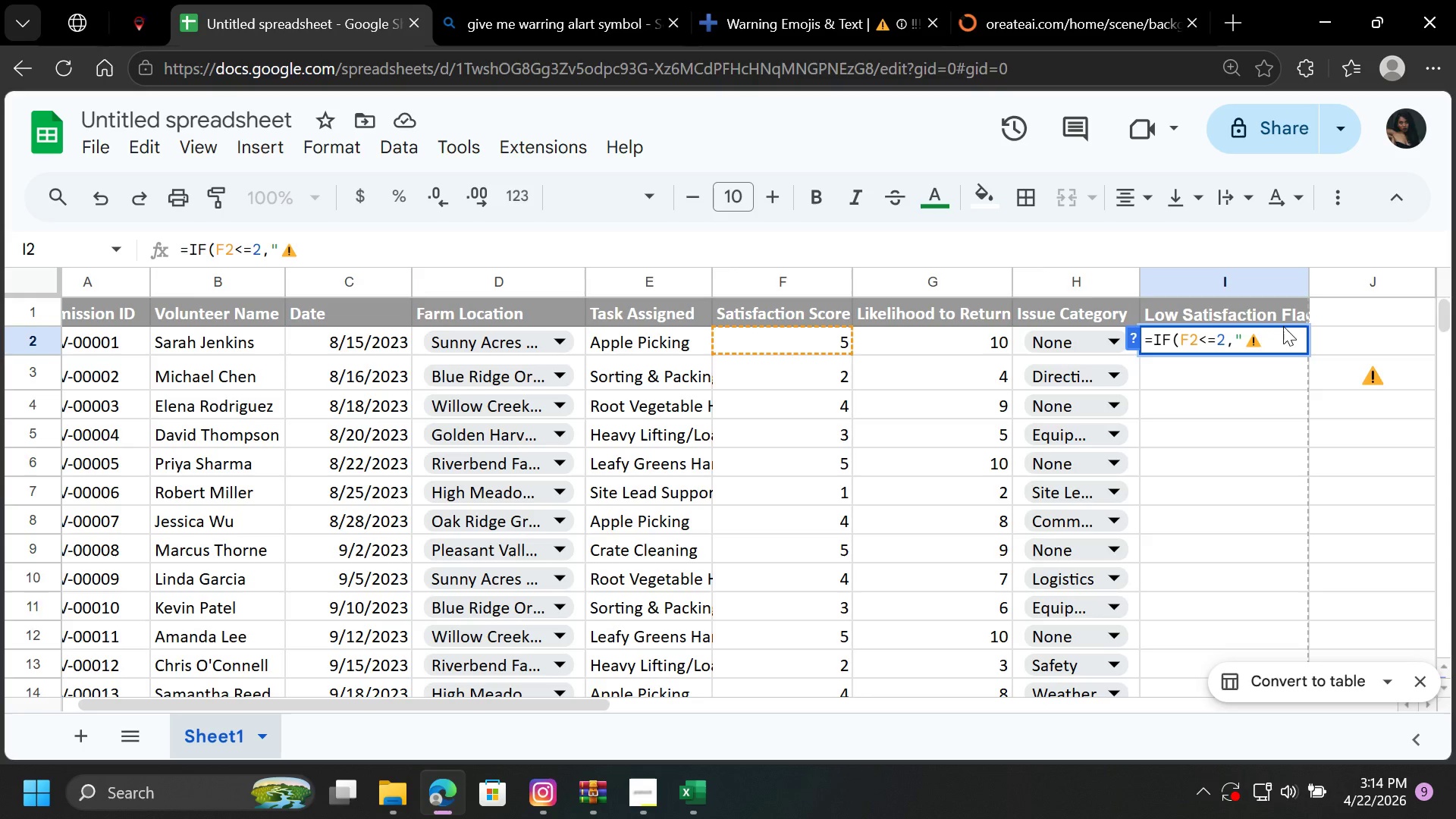 
wait(5.14)
 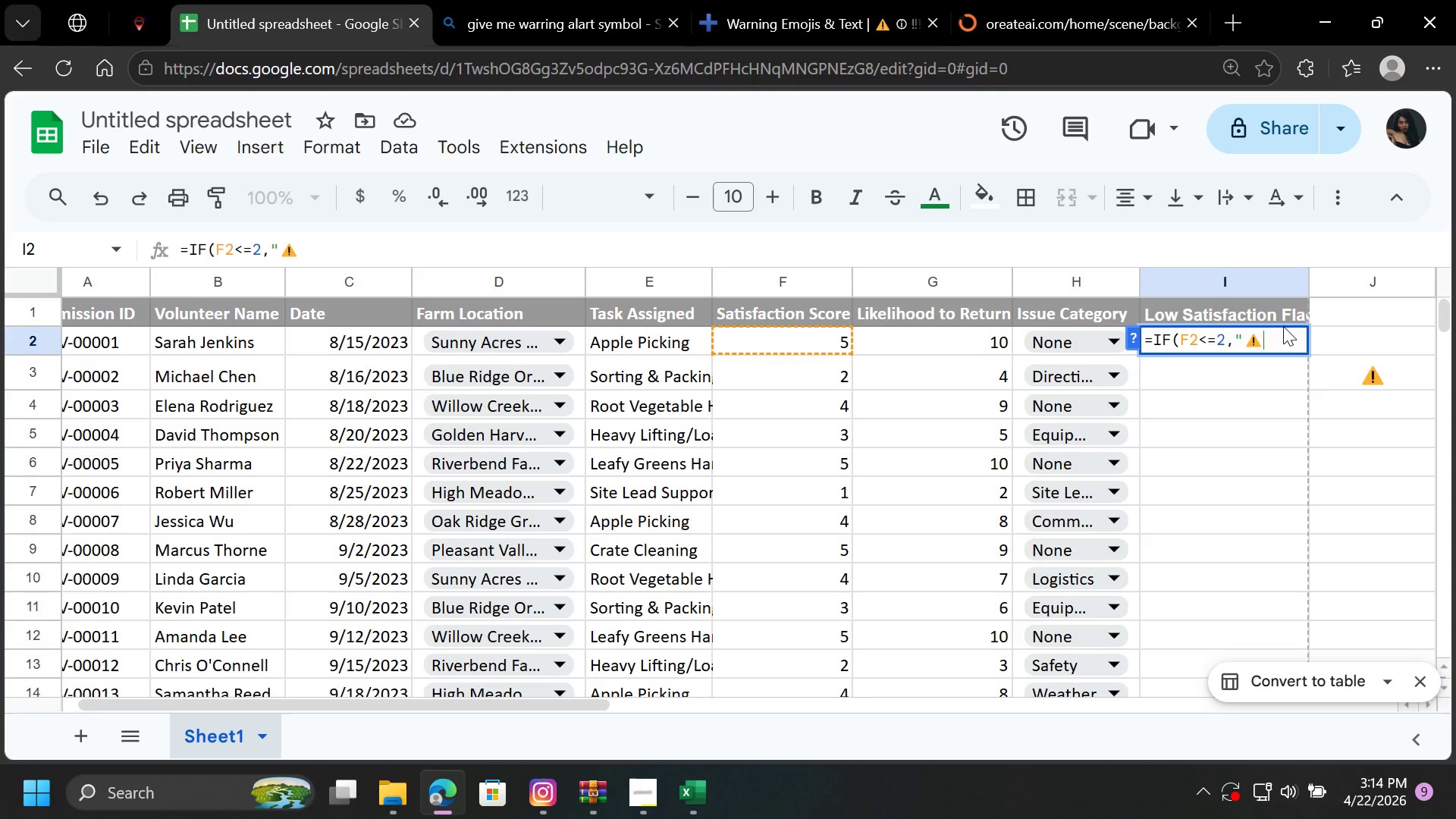 
left_click_drag(start_coordinate=[297, 251], to_coordinate=[282, 251])
 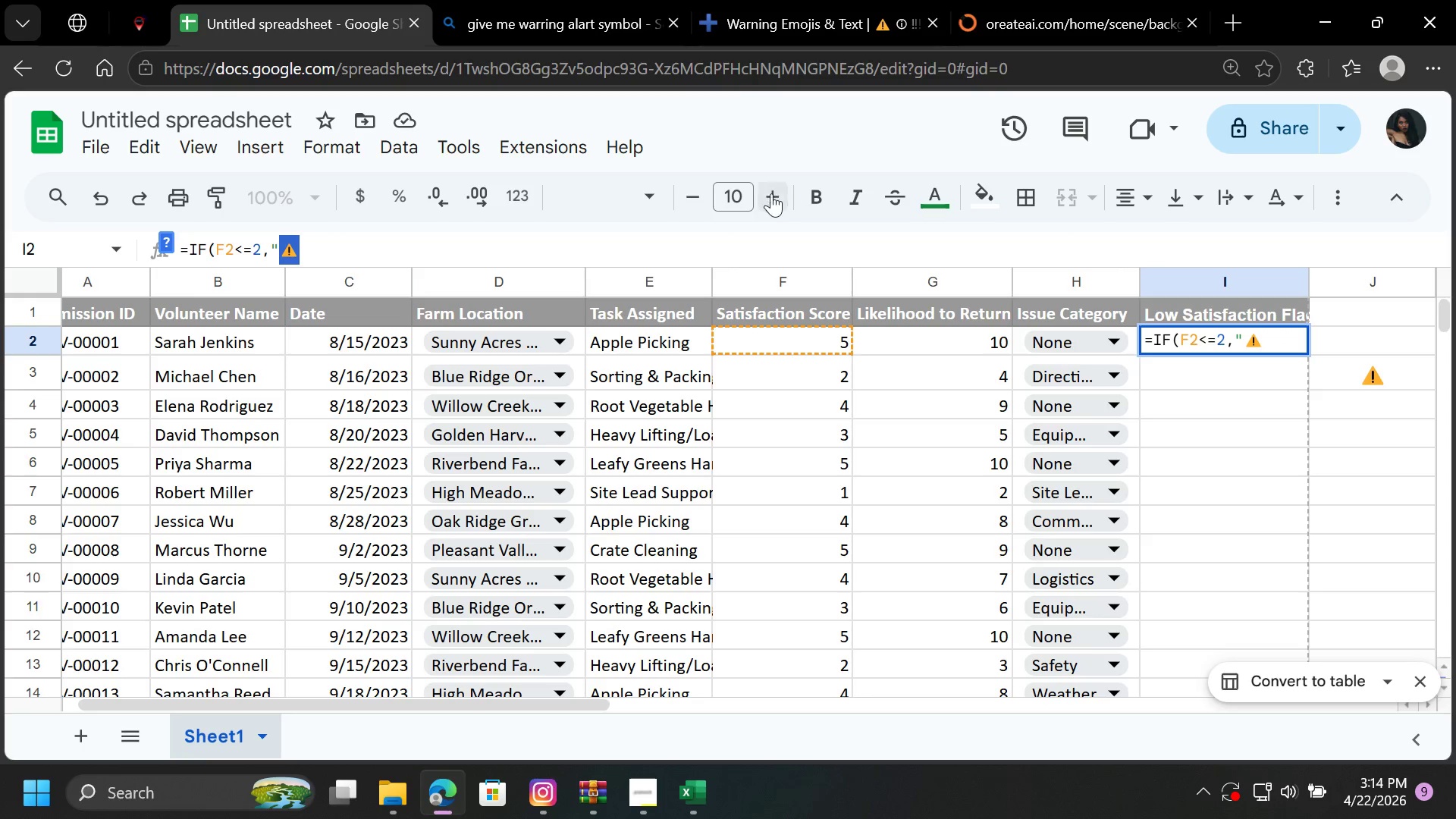 
left_click([767, 199])
 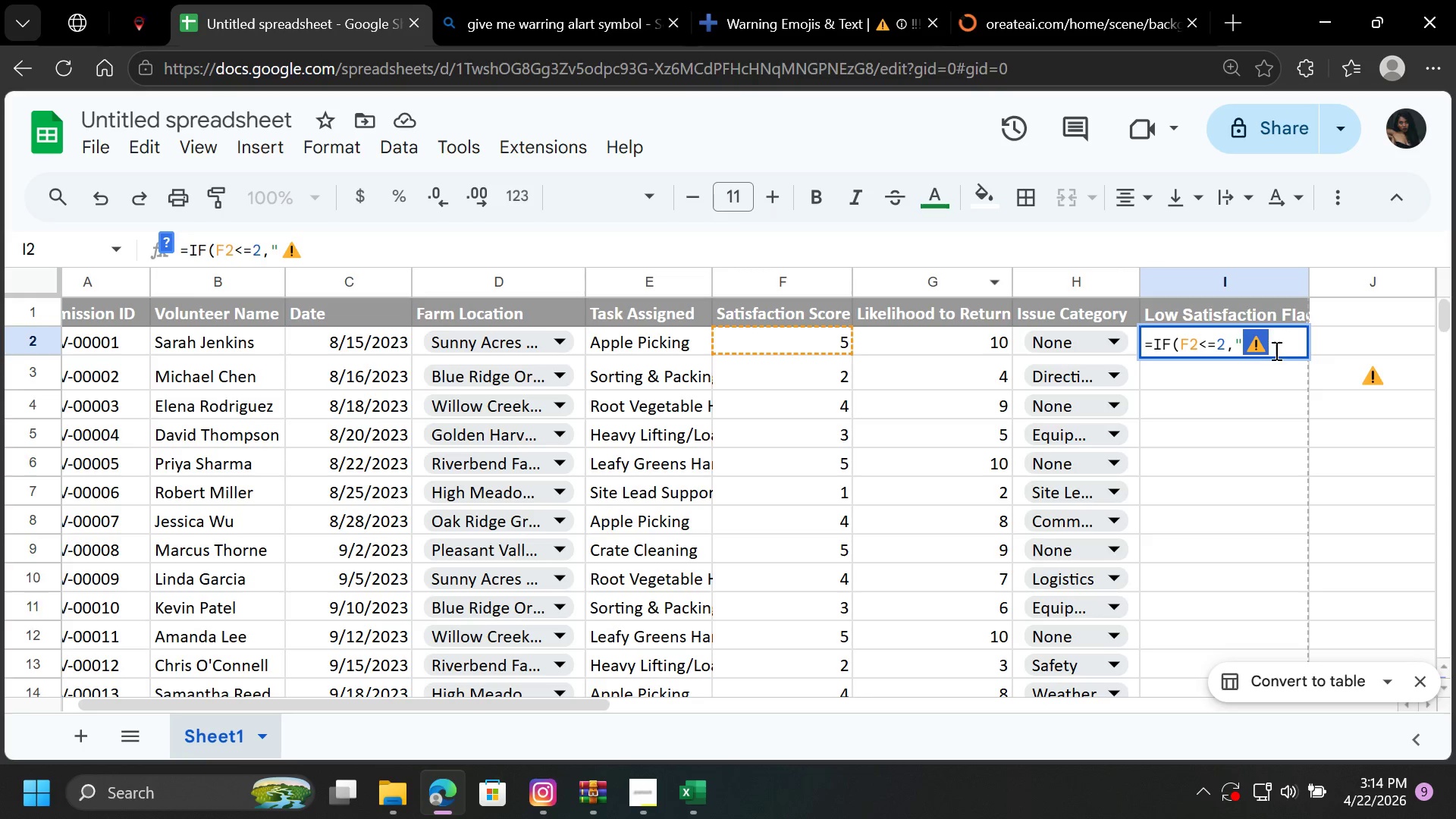 
left_click([1276, 342])
 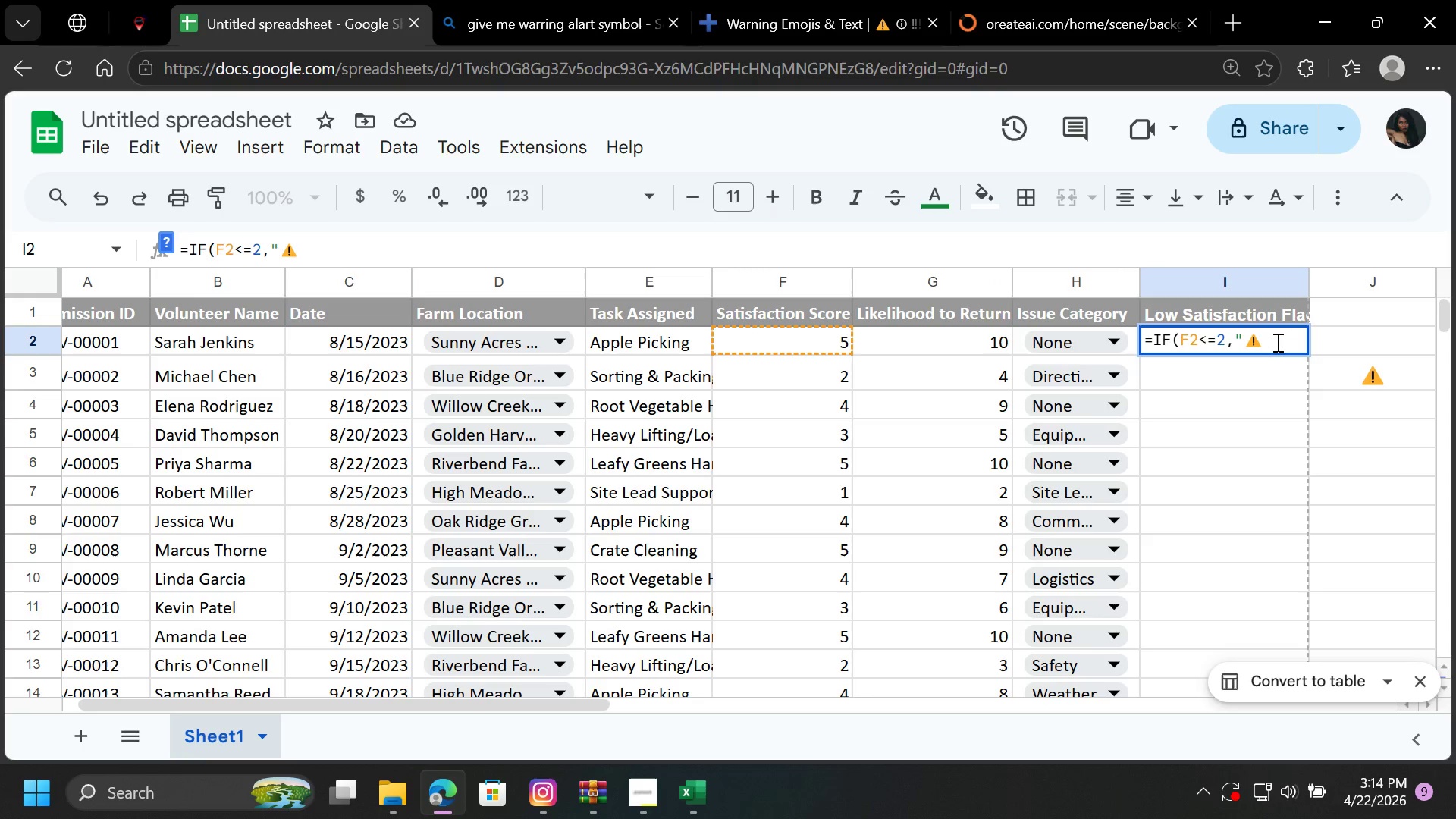 
type( Low)
 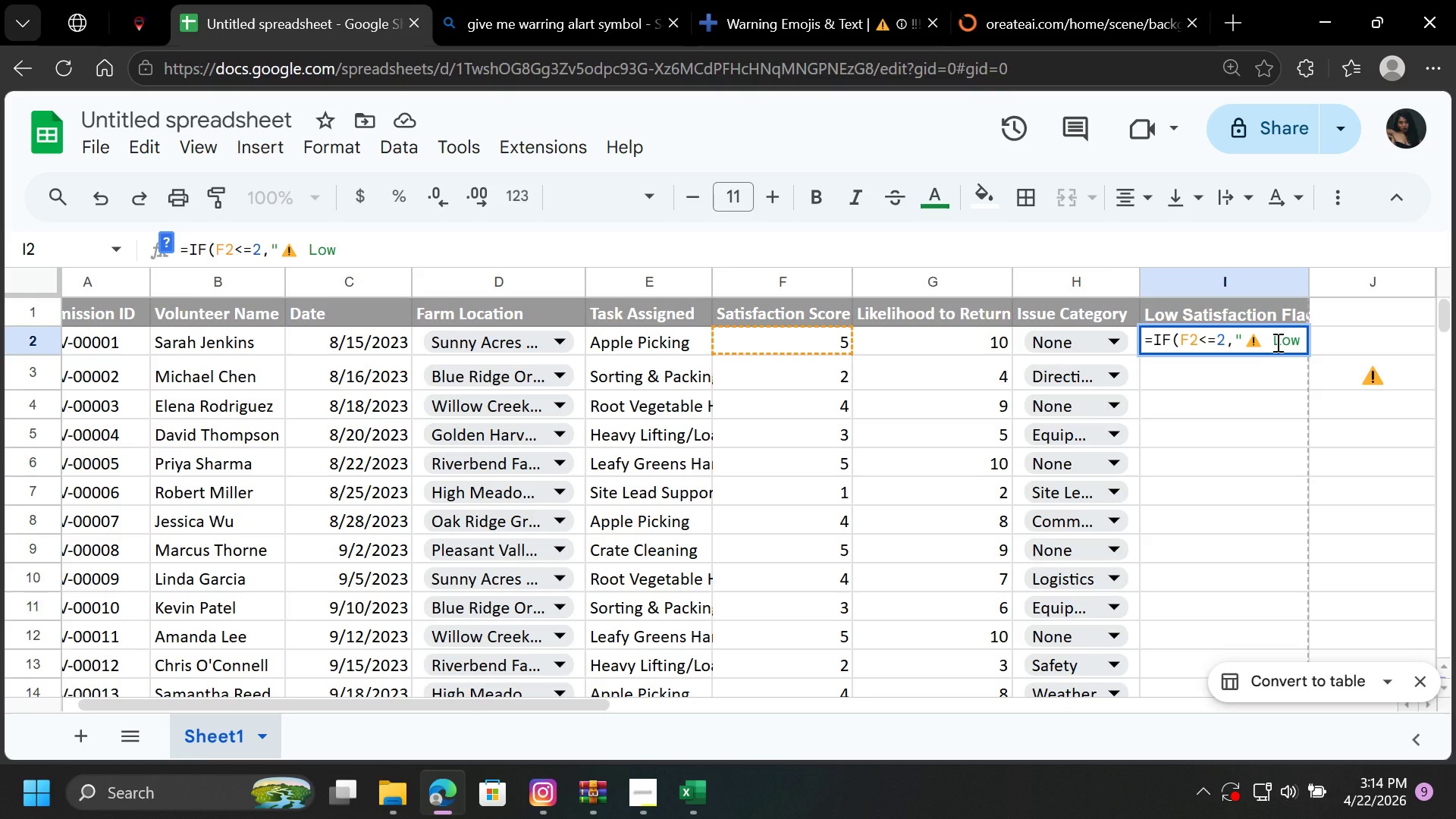 
type(","ok)
key(Backspace)
key(Backspace)
type(Ok")
 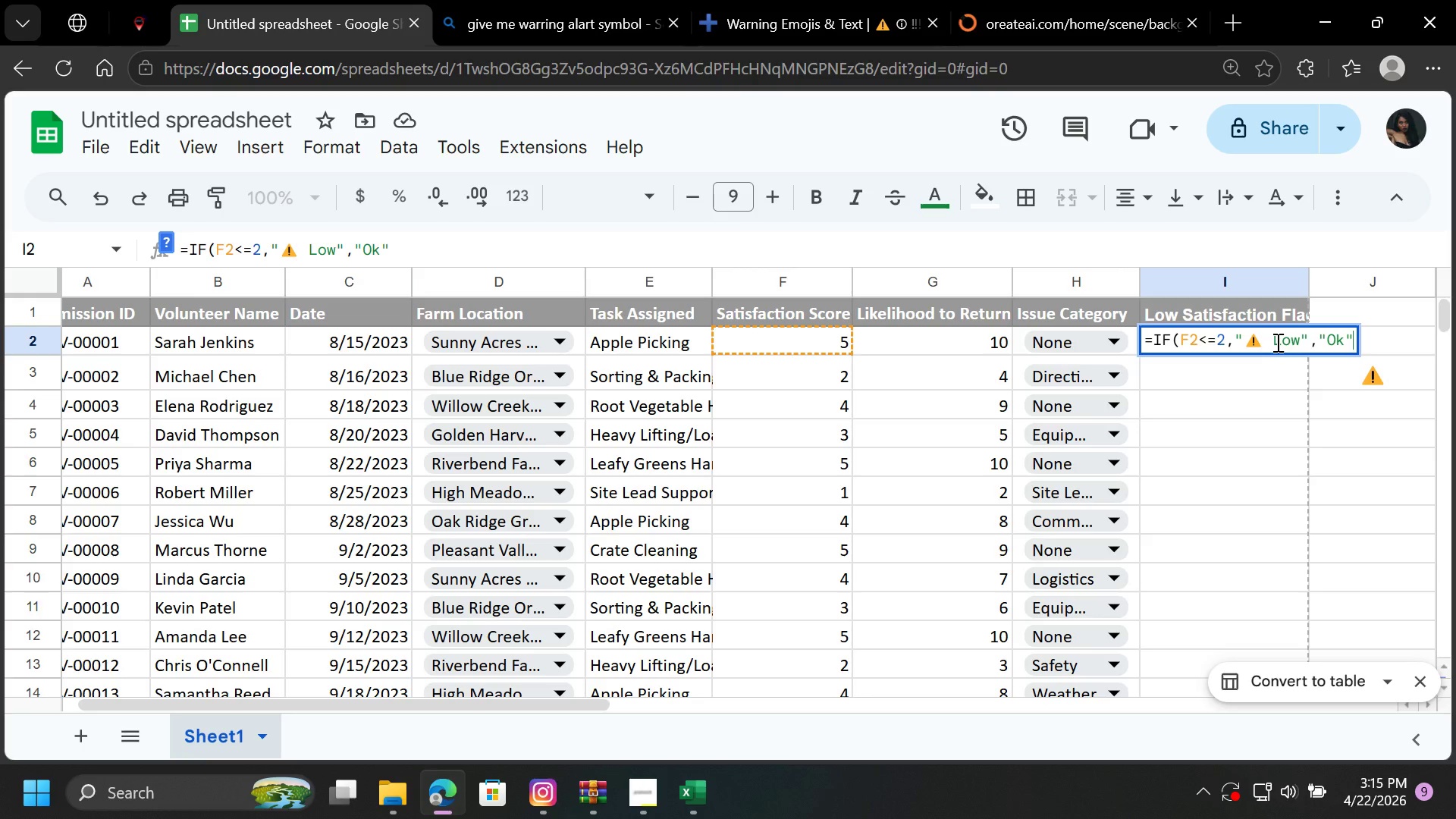 
key(Shift+0)
 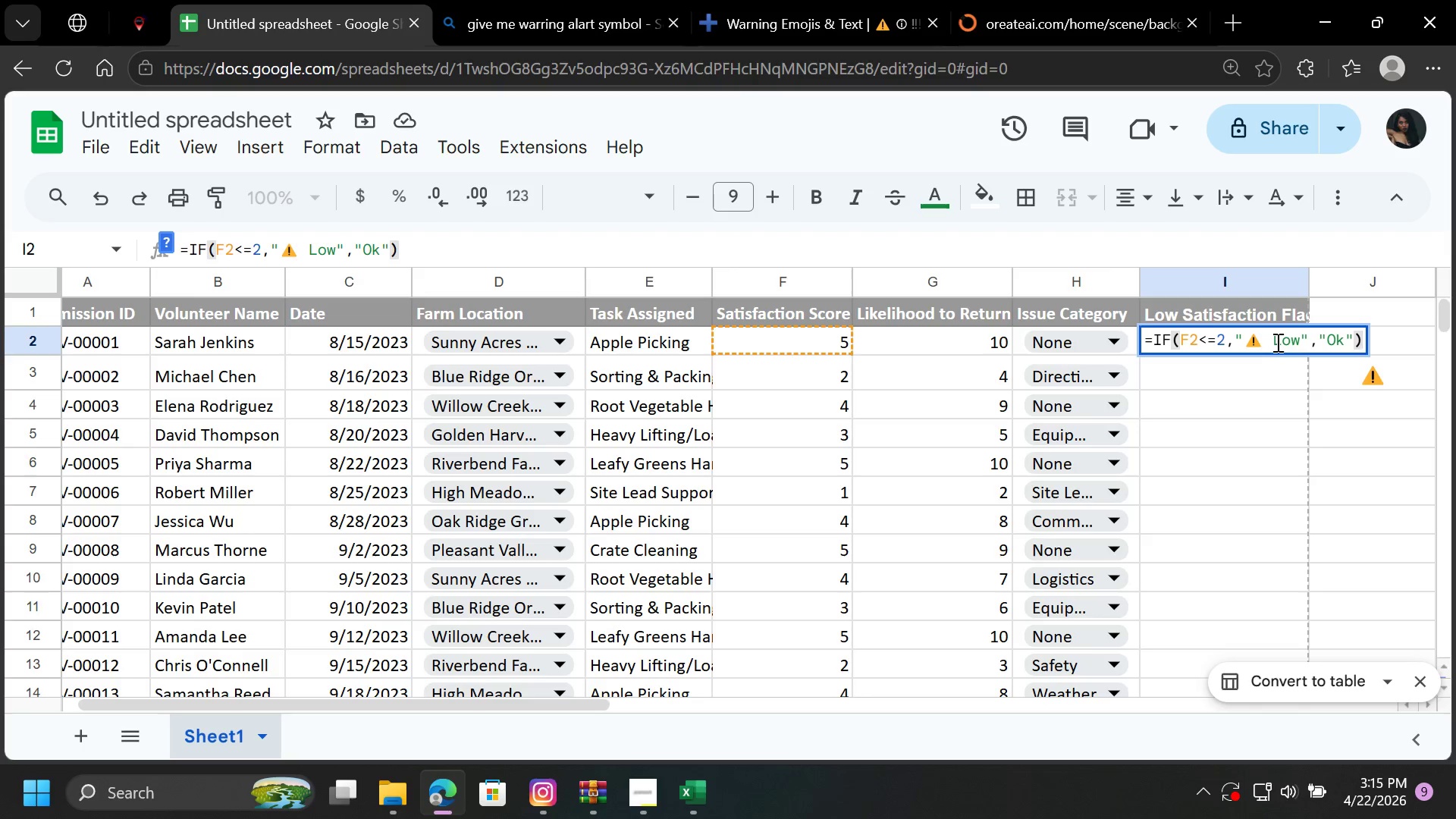 
key(Enter)
 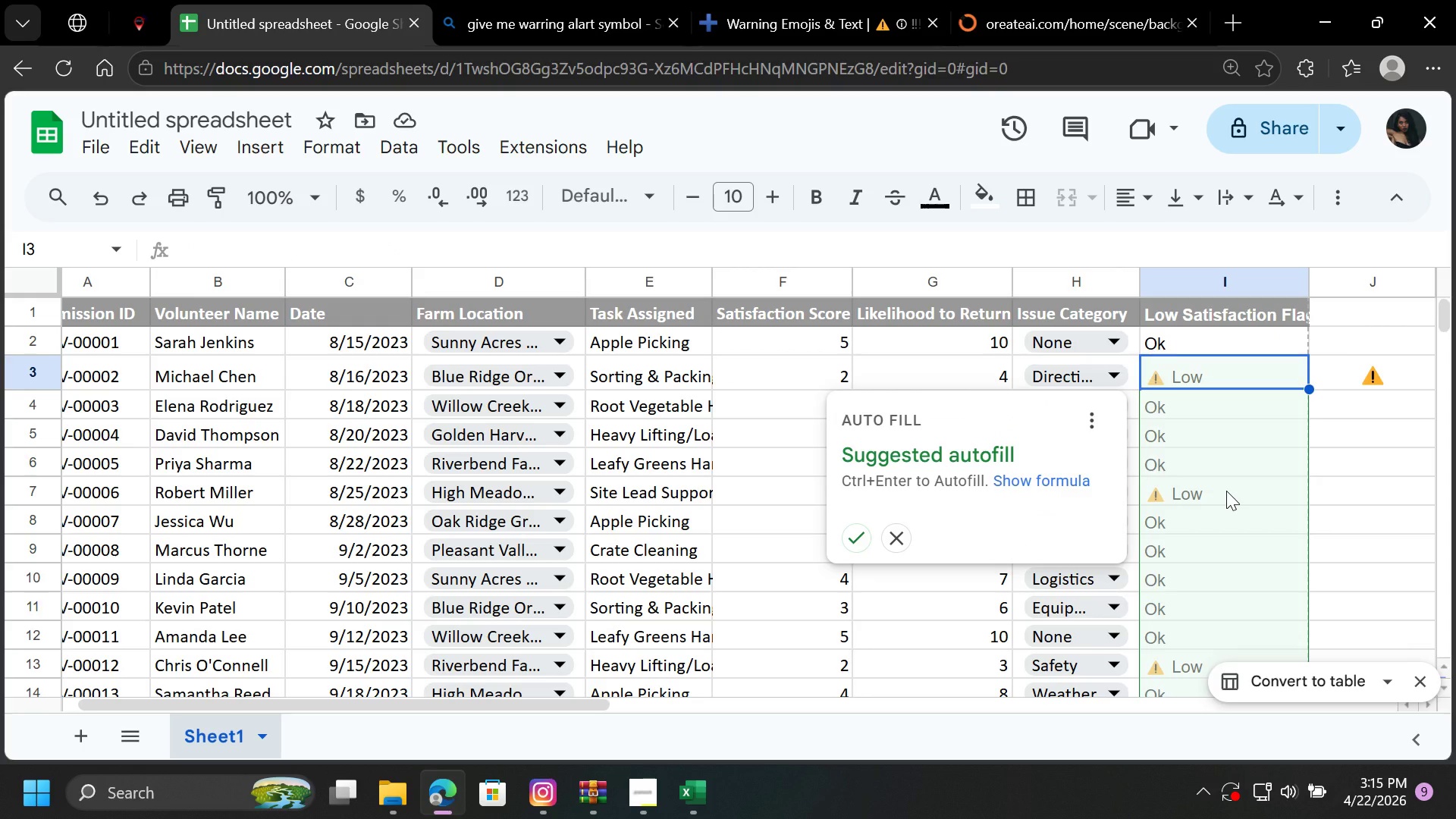 
wait(10.73)
 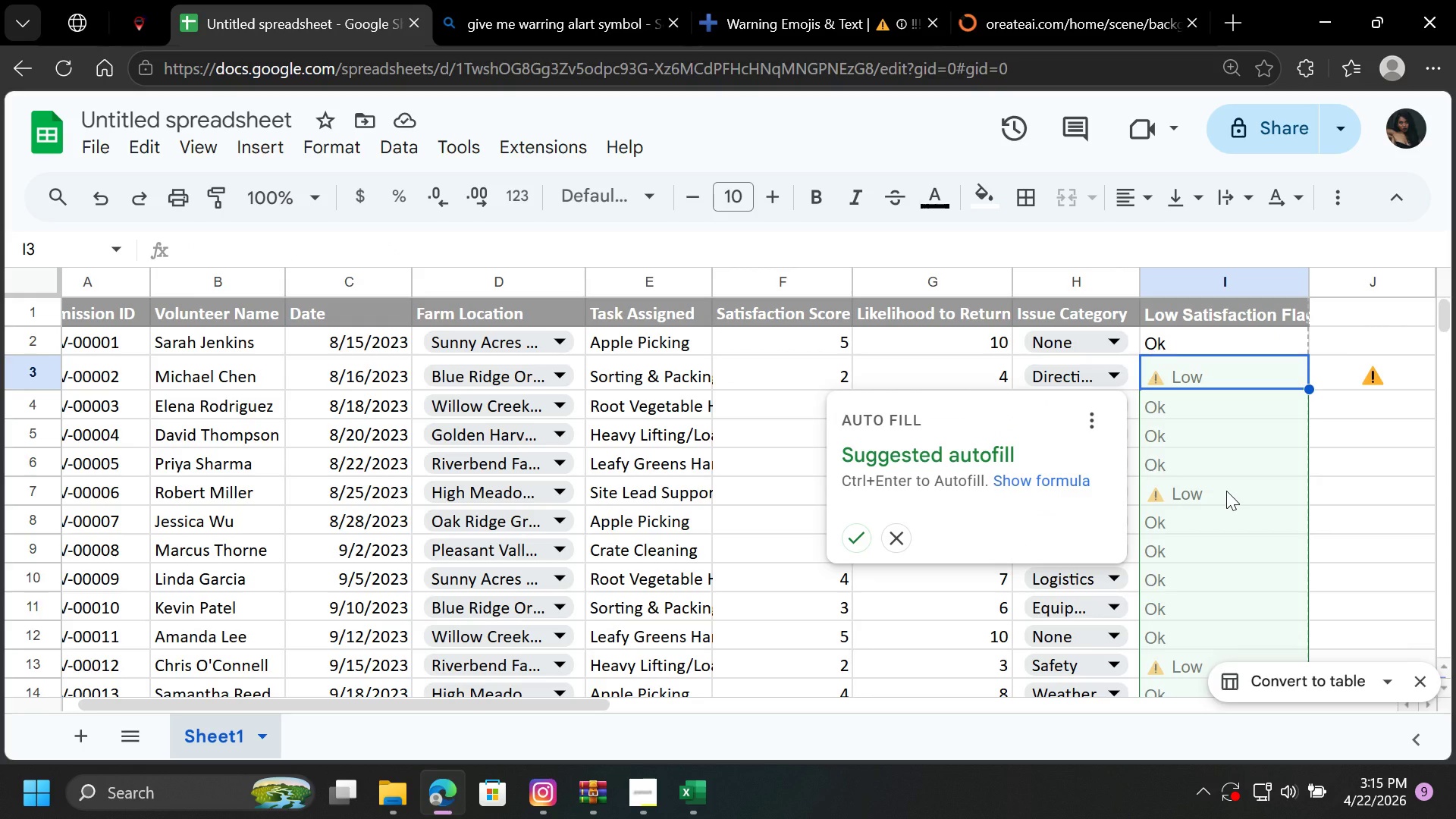 
left_click([858, 538])
 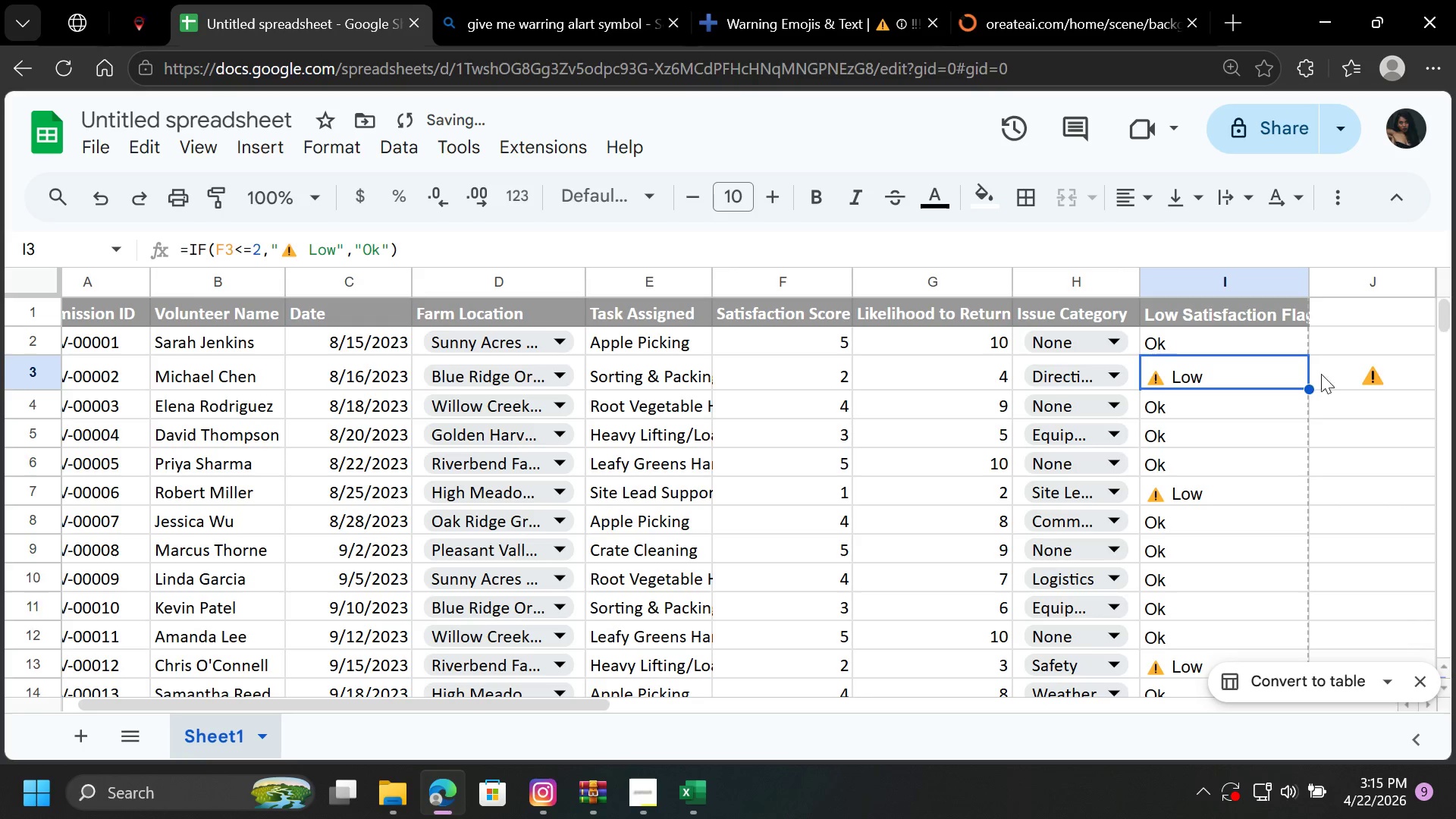 
left_click([1370, 366])
 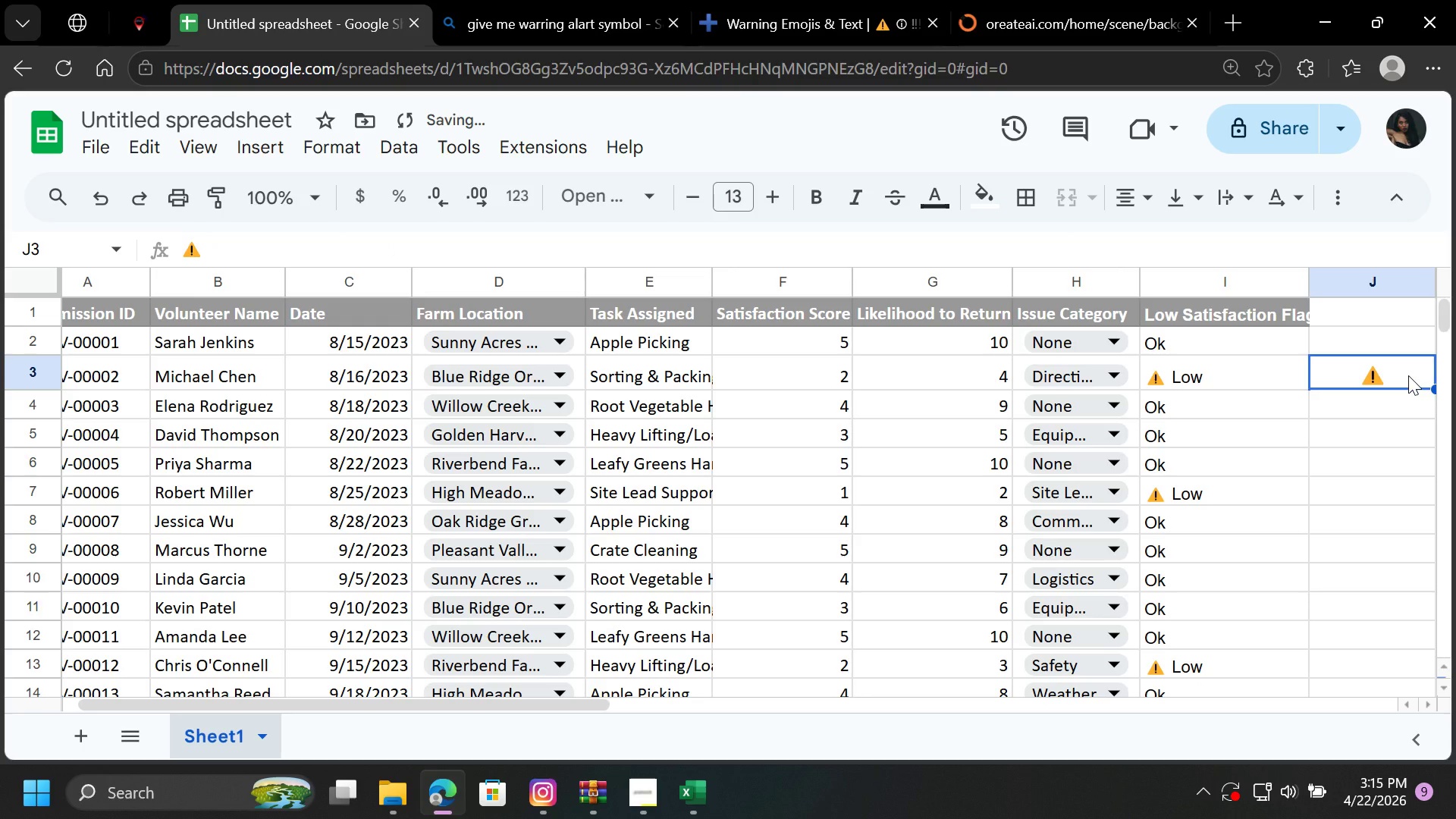 
key(Delete)
 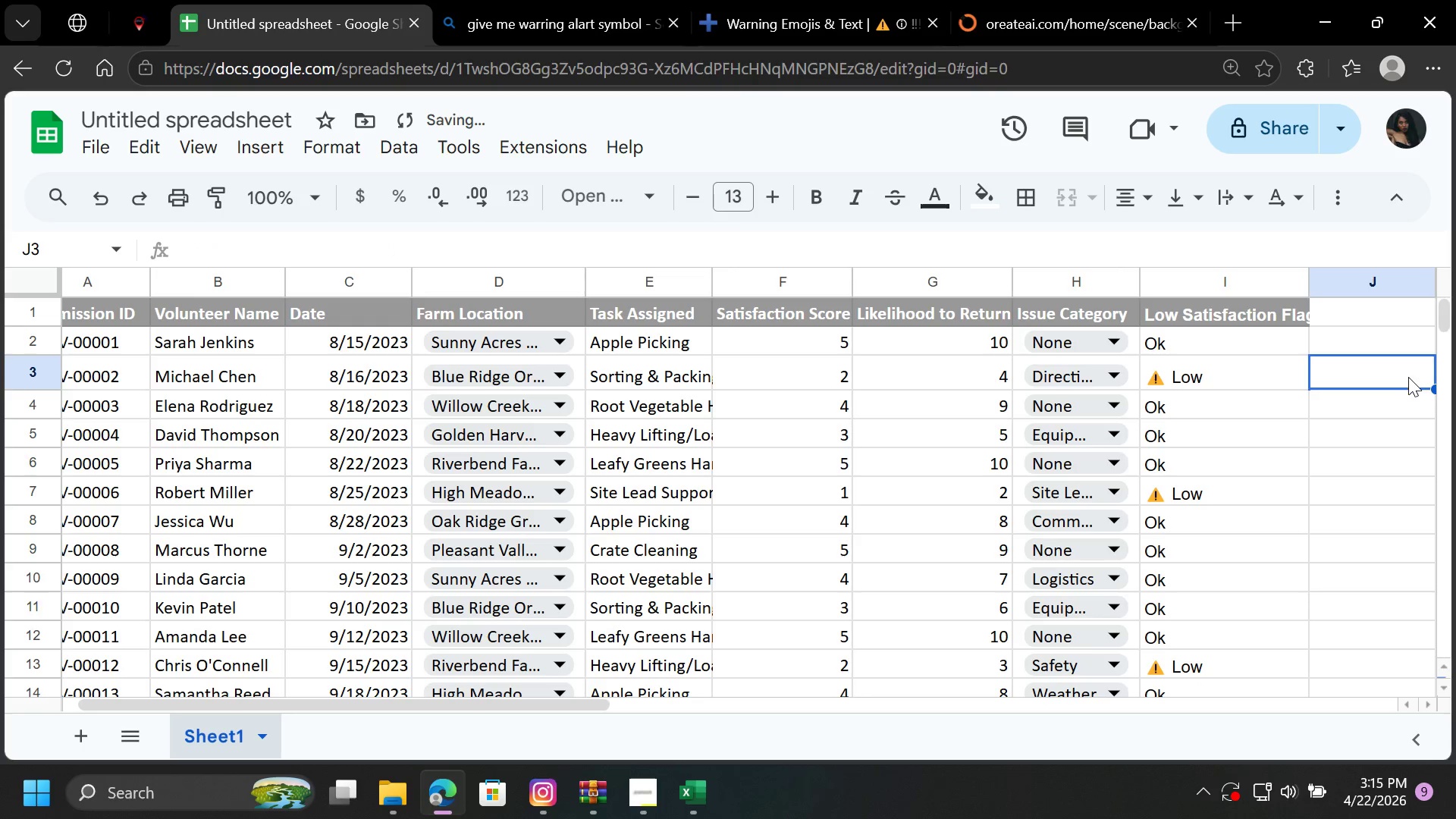 
left_click([1386, 463])
 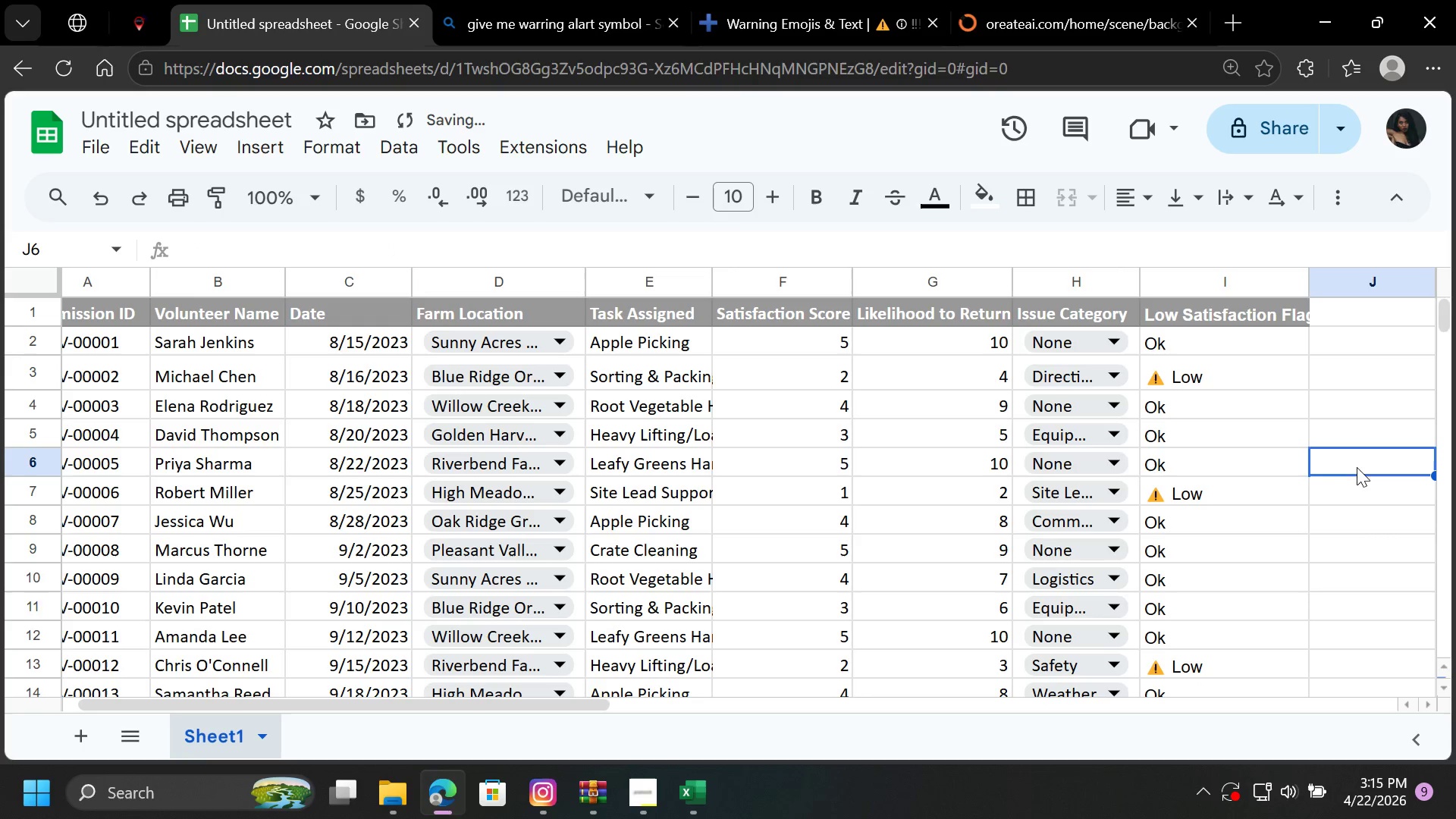 
scroll: coordinate [1248, 502], scroll_direction: down, amount: 18.0
 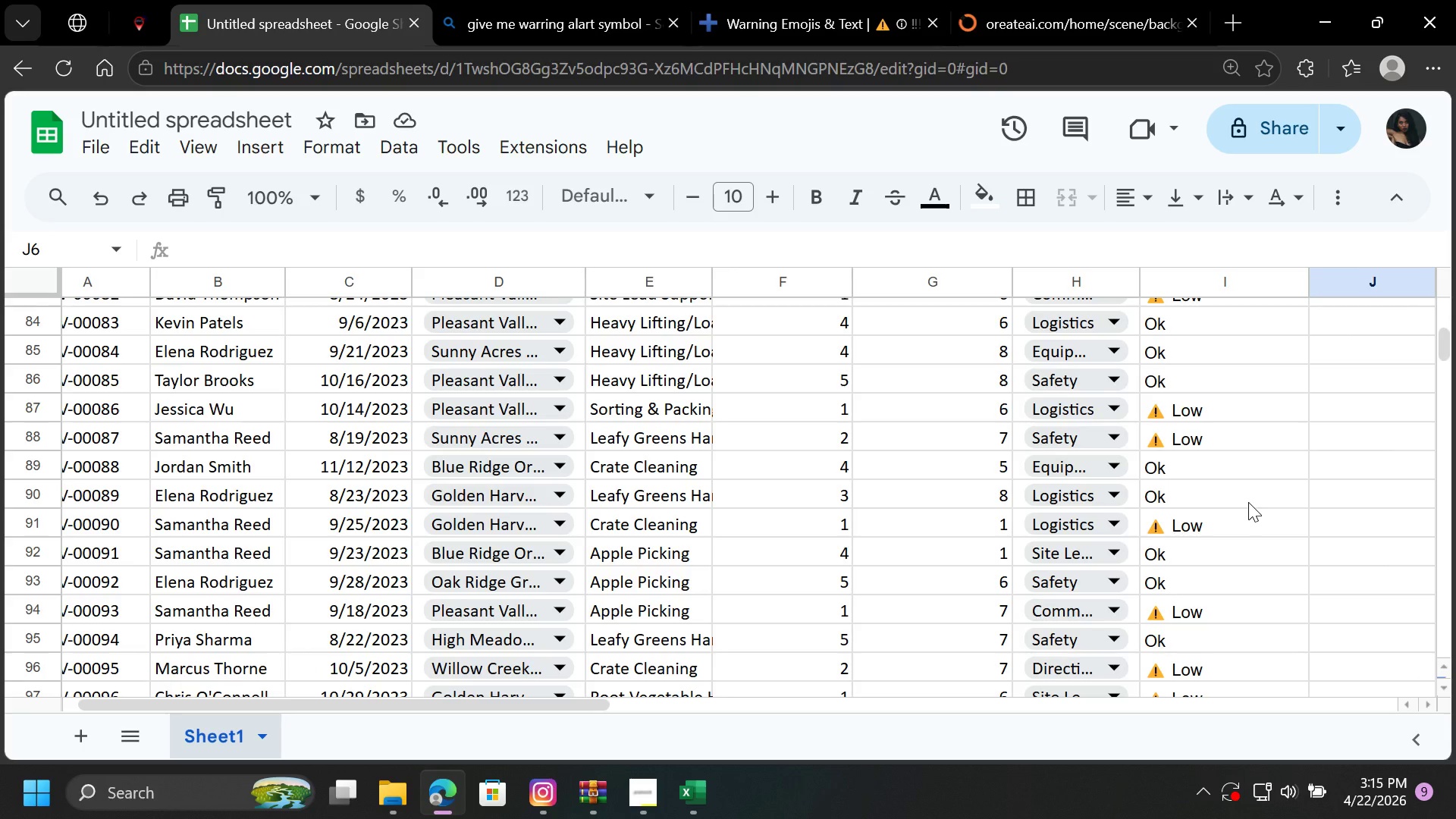 
scroll: coordinate [1248, 502], scroll_direction: up, amount: 2.0
 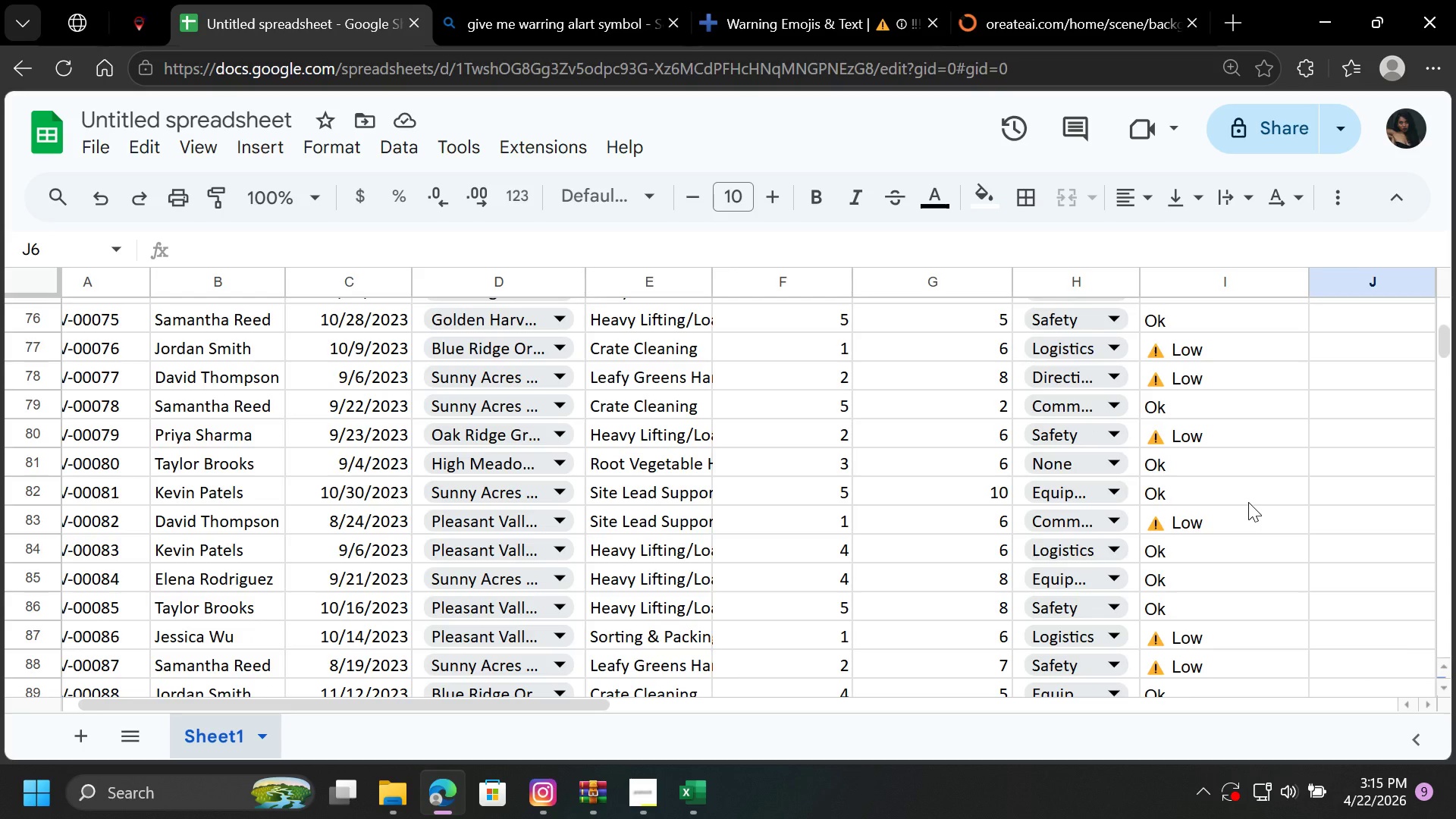 
wait(6.29)
 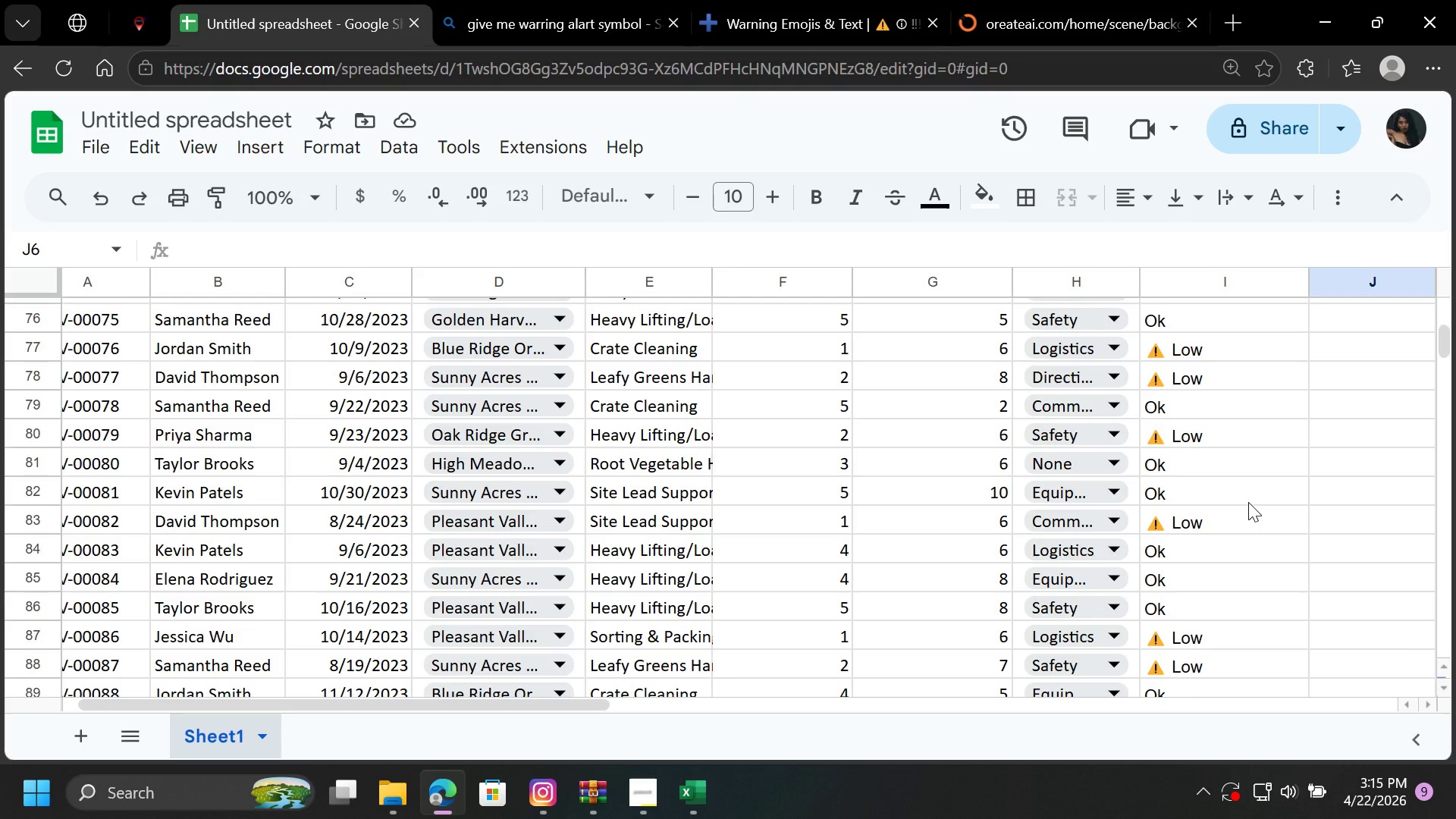 
scroll: coordinate [1046, 563], scroll_direction: down, amount: 7.0
 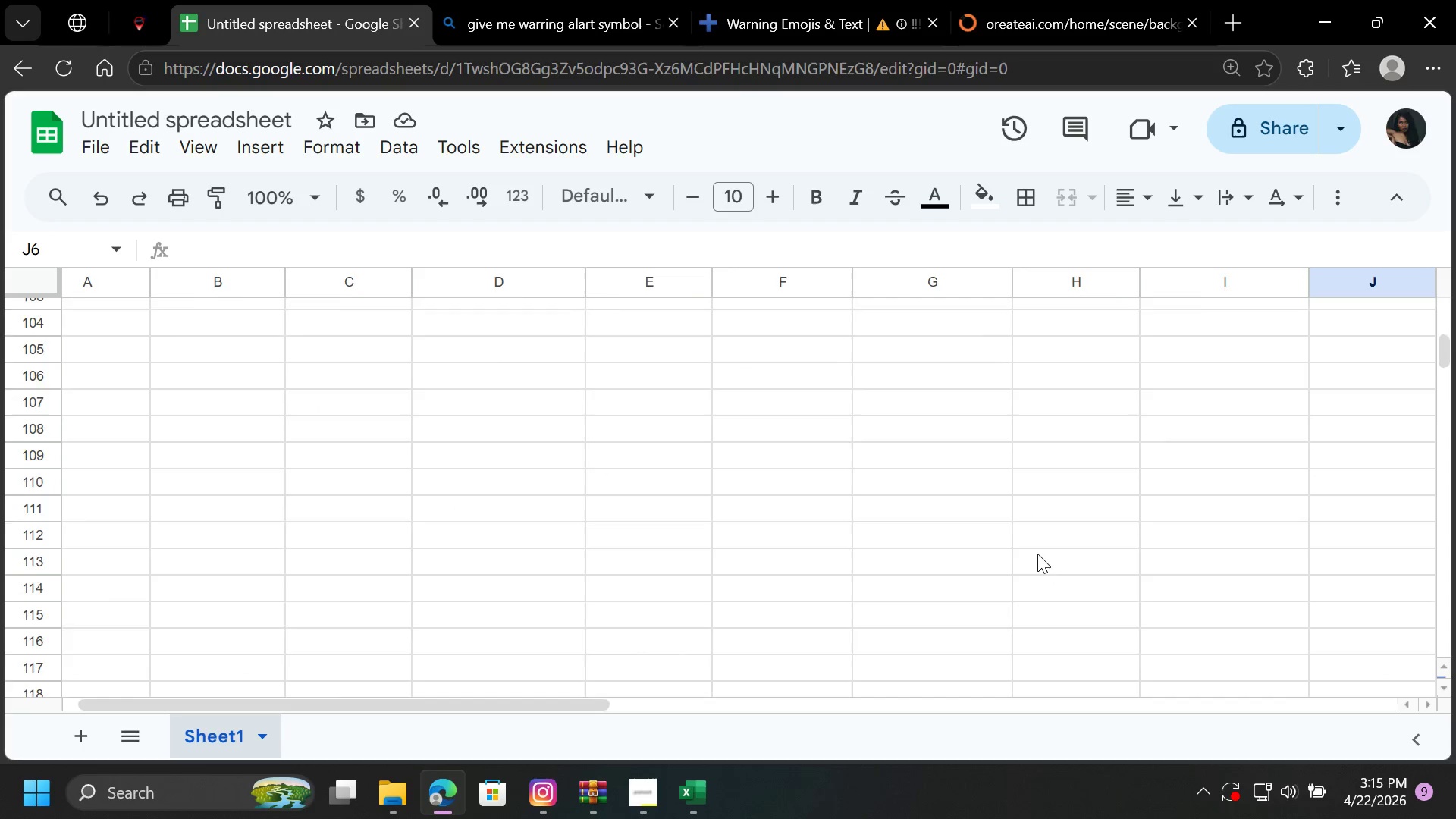 
scroll: coordinate [1037, 554], scroll_direction: up, amount: 3.0
 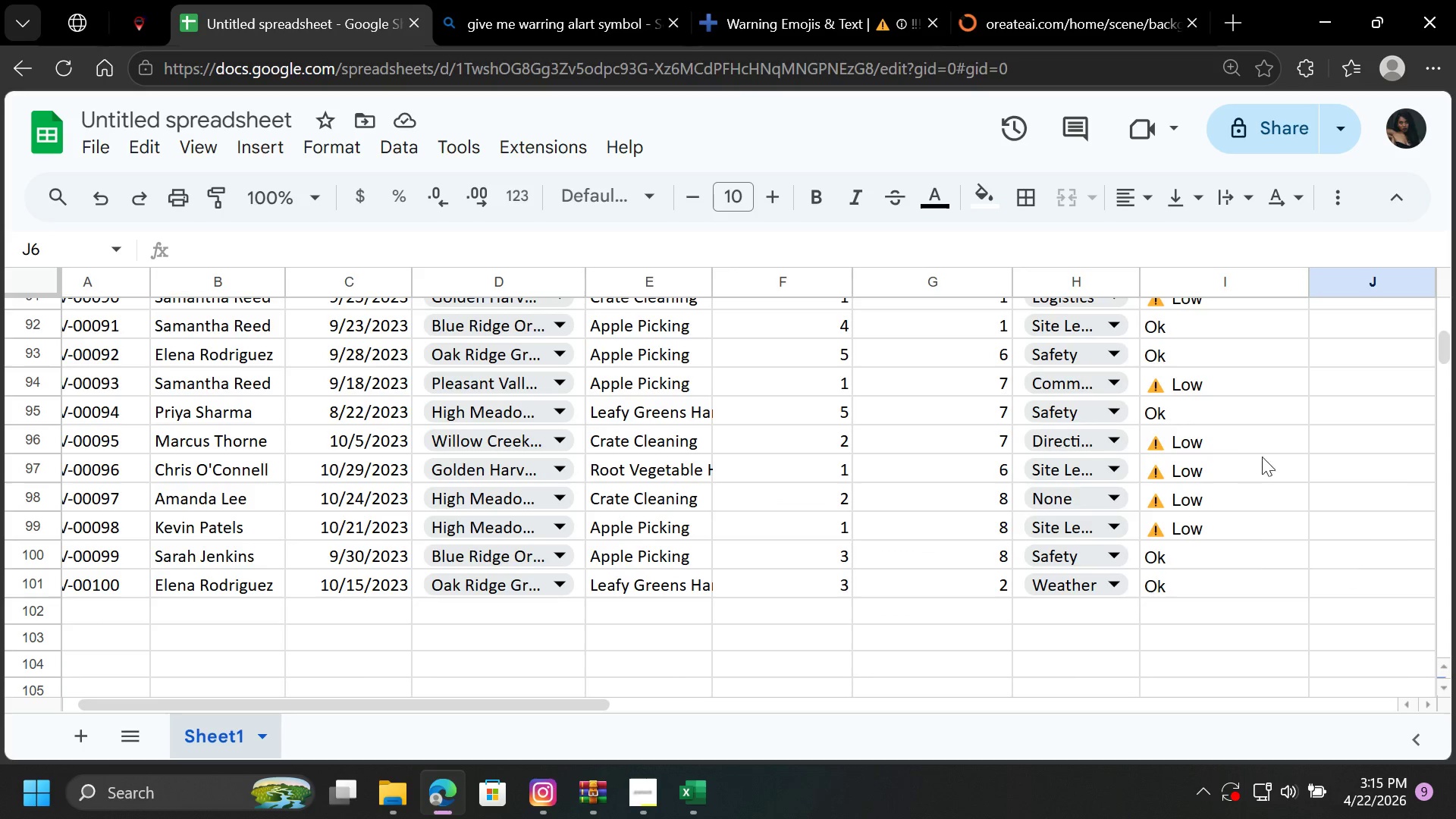 
left_click([808, 454])
 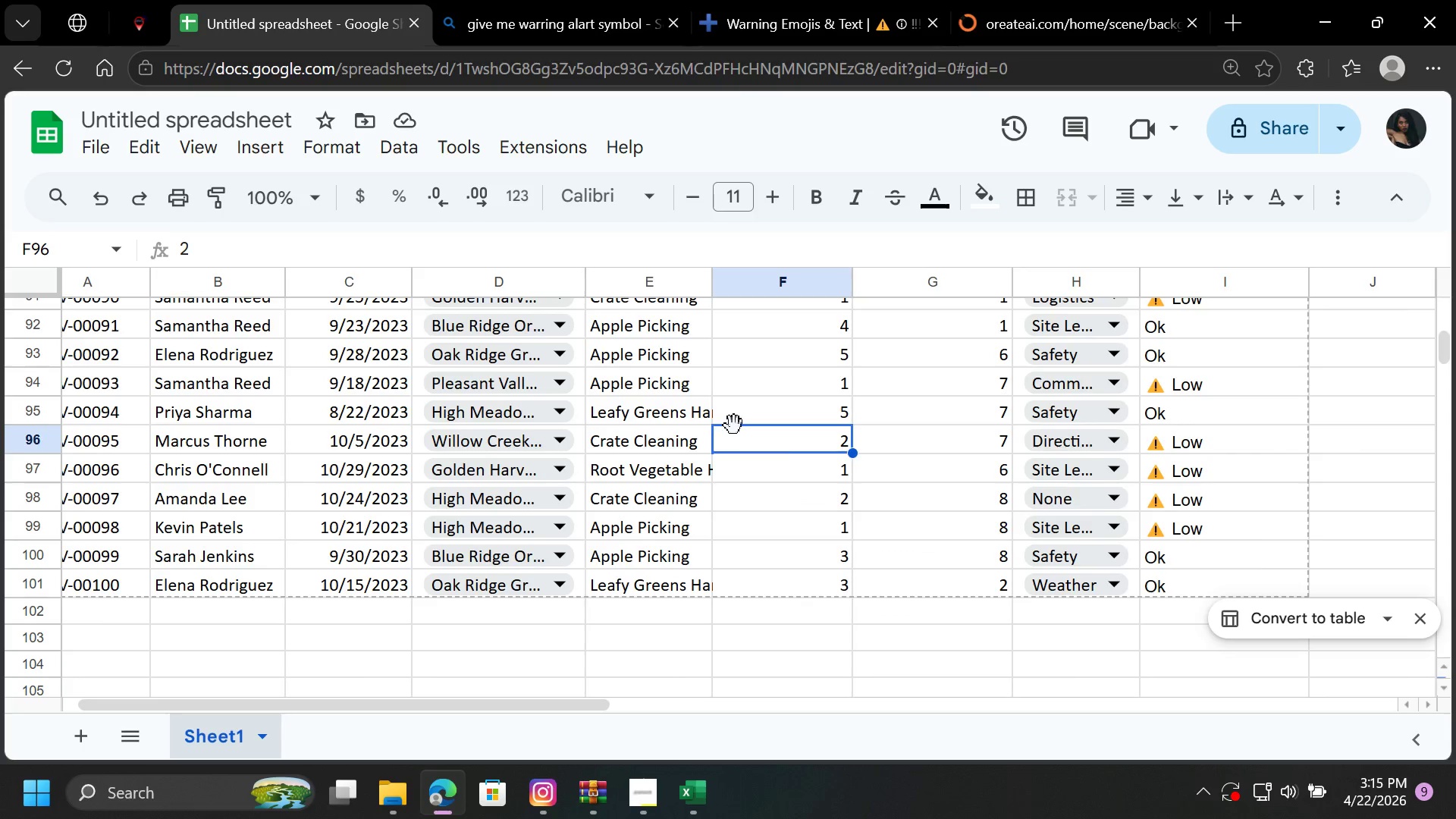 
scroll: coordinate [745, 403], scroll_direction: up, amount: 29.0
 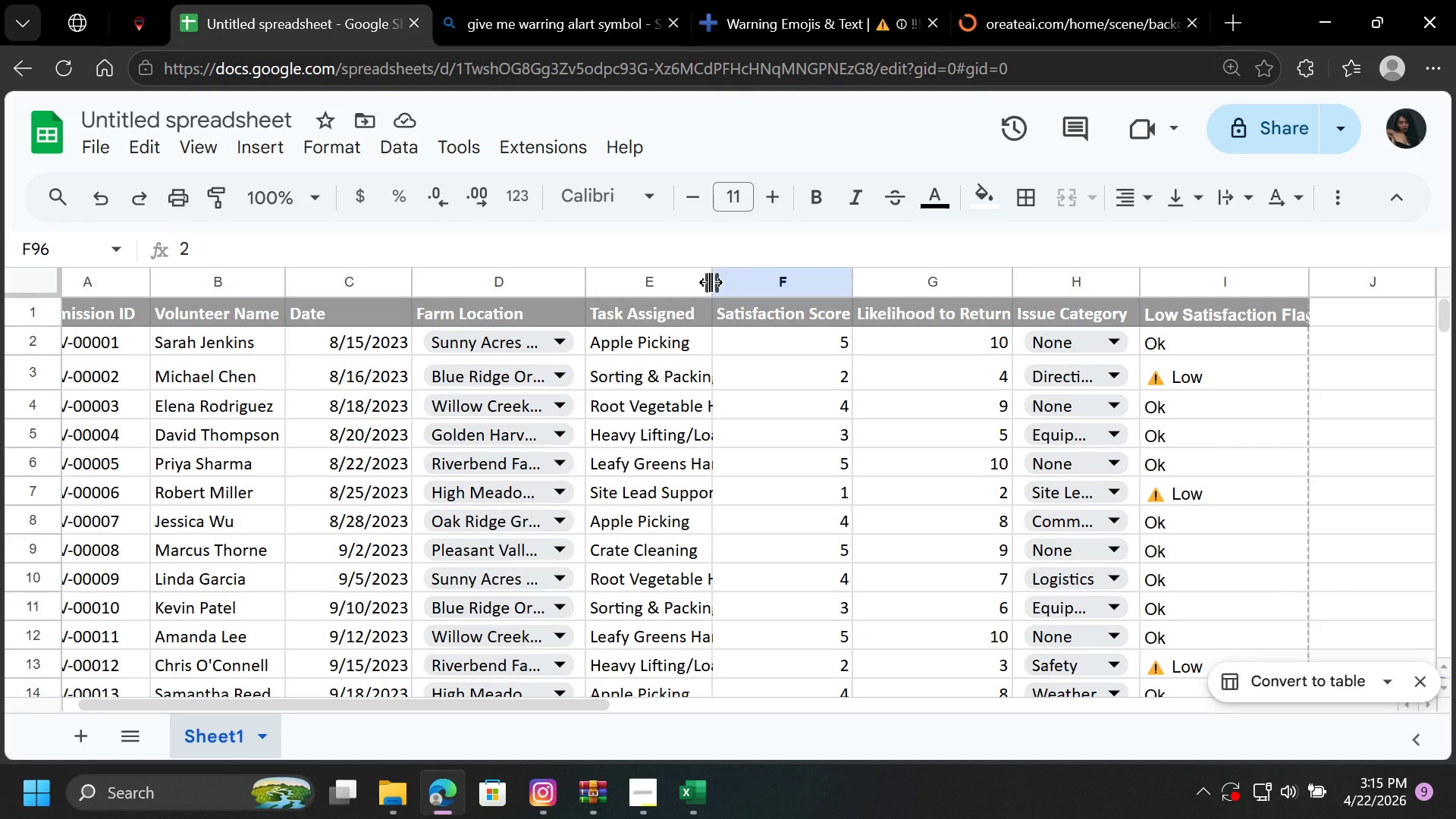 
double_click([711, 282])
 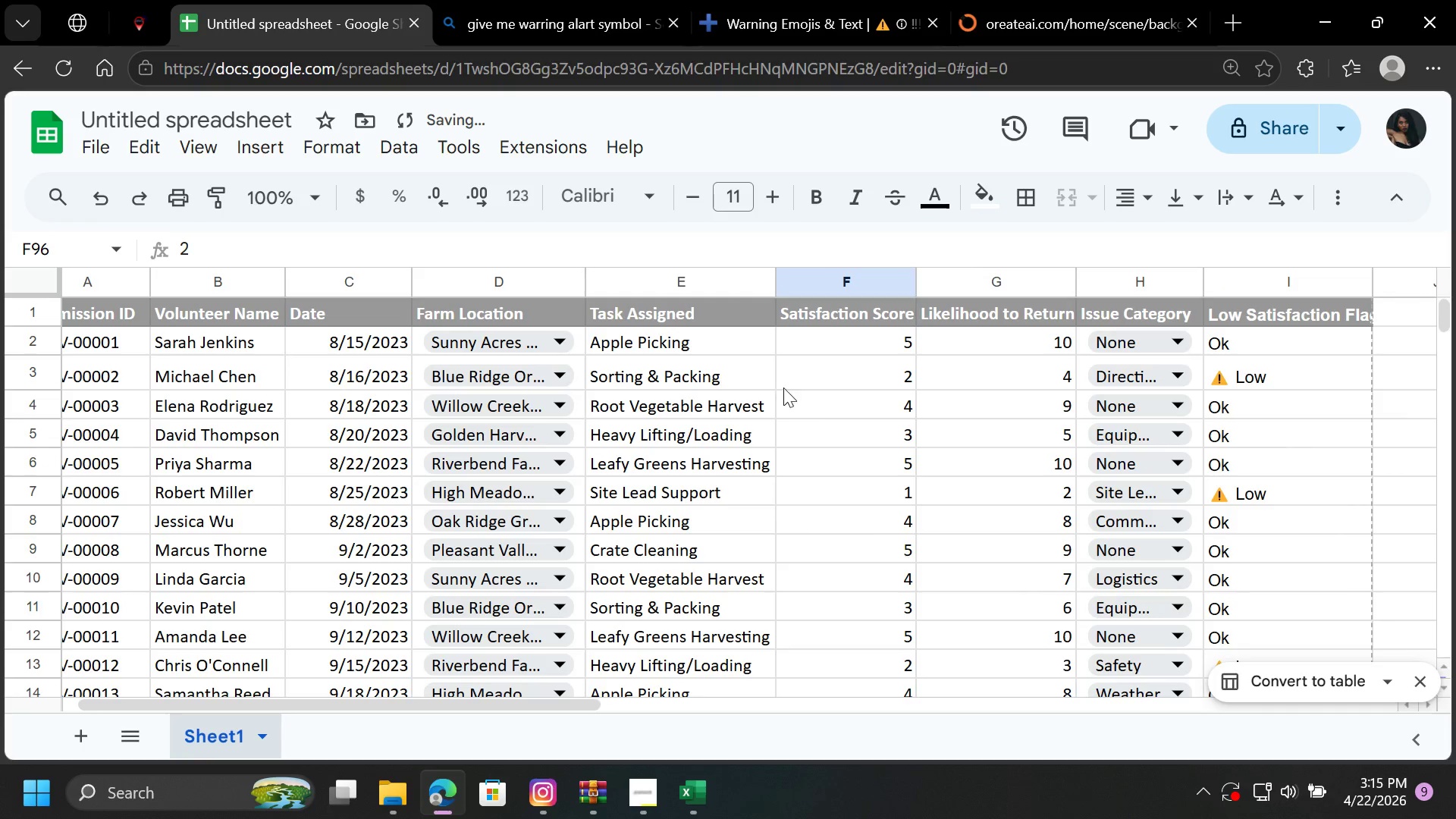 
left_click([825, 411])
 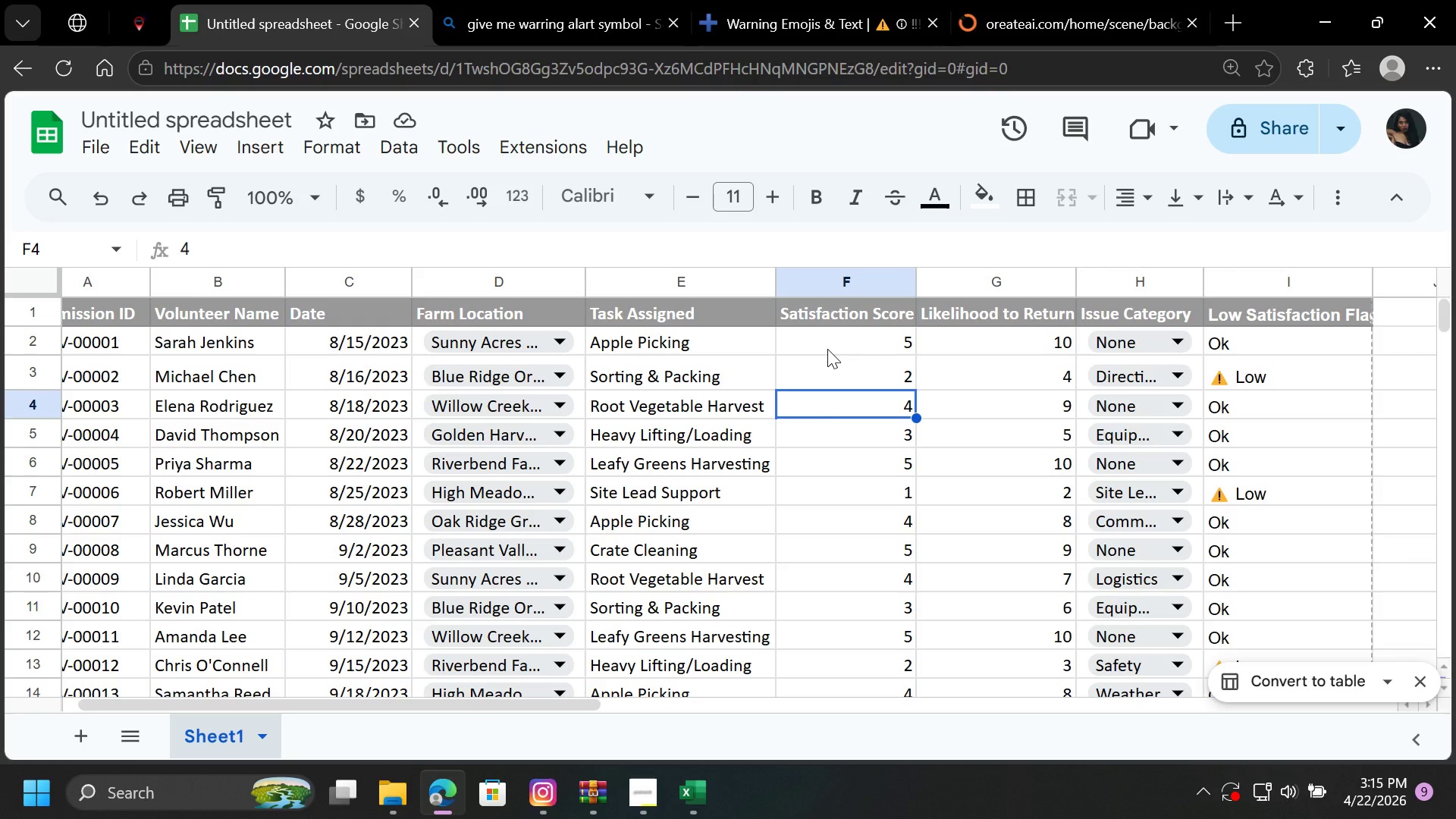 
wait(7.75)
 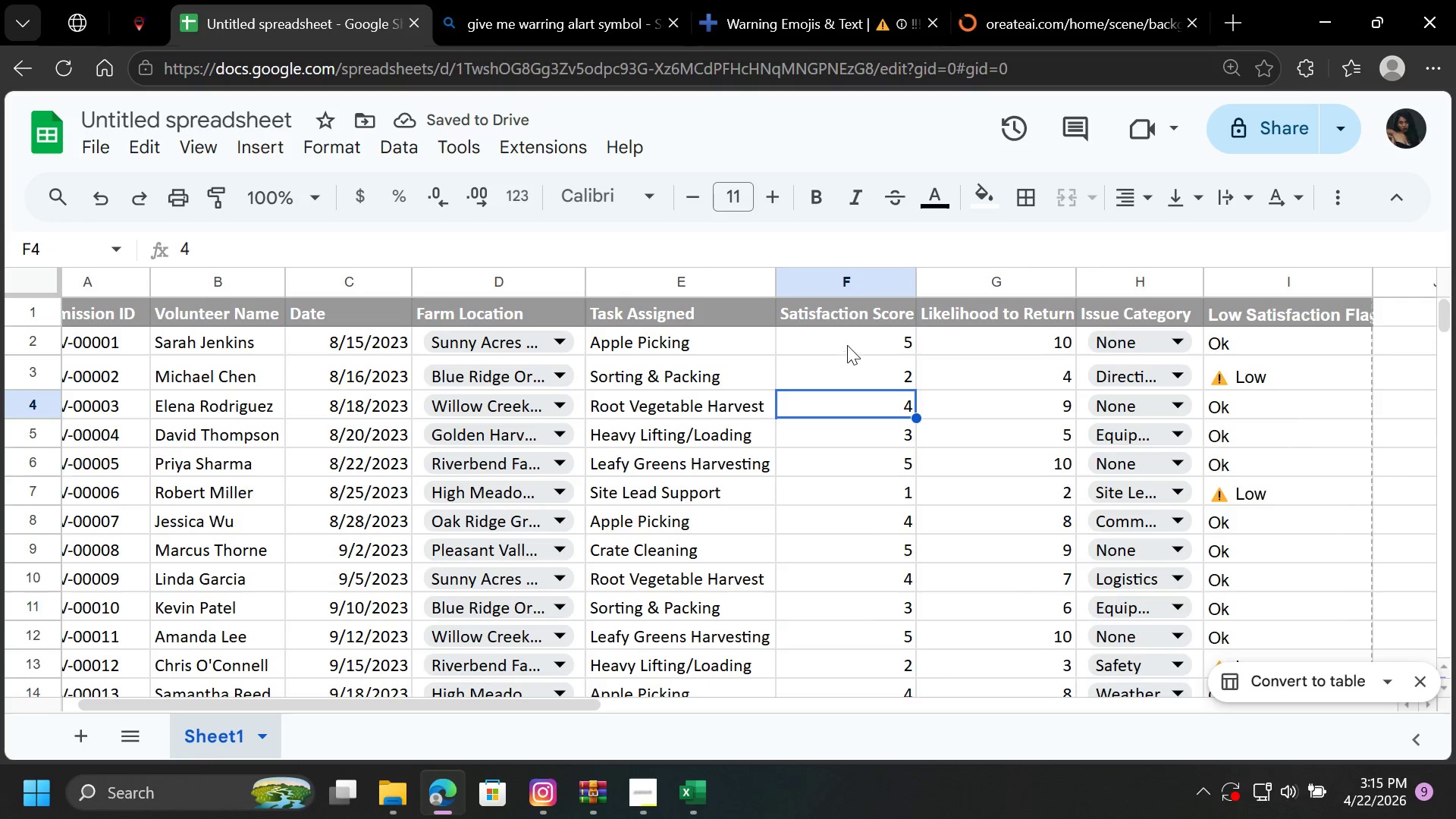 
left_click([652, 790])